 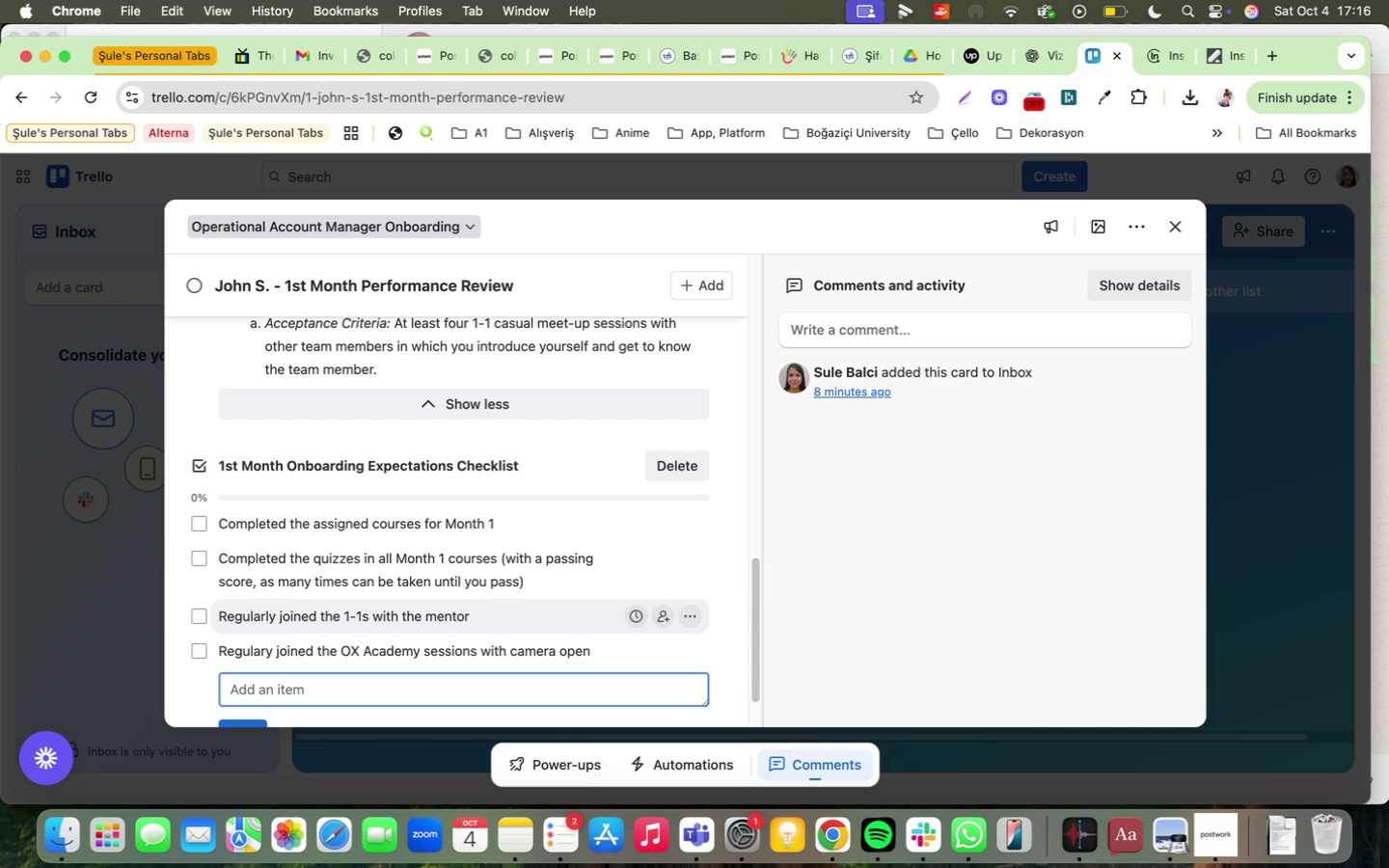 
type(Met up w'th at least 4 exper'ences )
key(Backspace)
key(Backspace)
type(d team member s)
key(Backspace)
key(Backspace)
type(s by senf')
key(Backspace)
key(Backspace)
type(d'ng them small coffee ca)
key(Backspace)
key(Backspace)
type(meet=up calenders)
 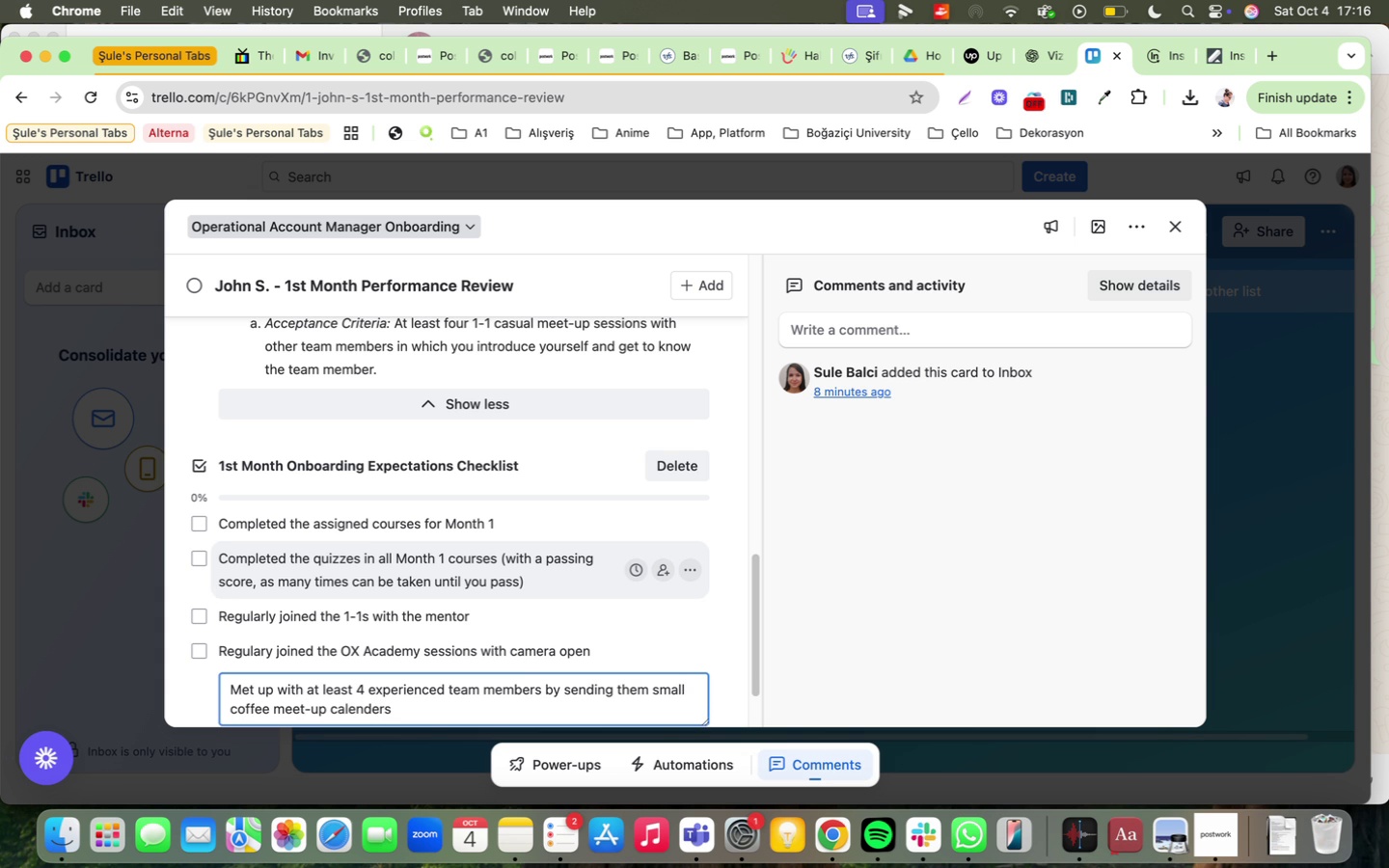 
key(Enter)
 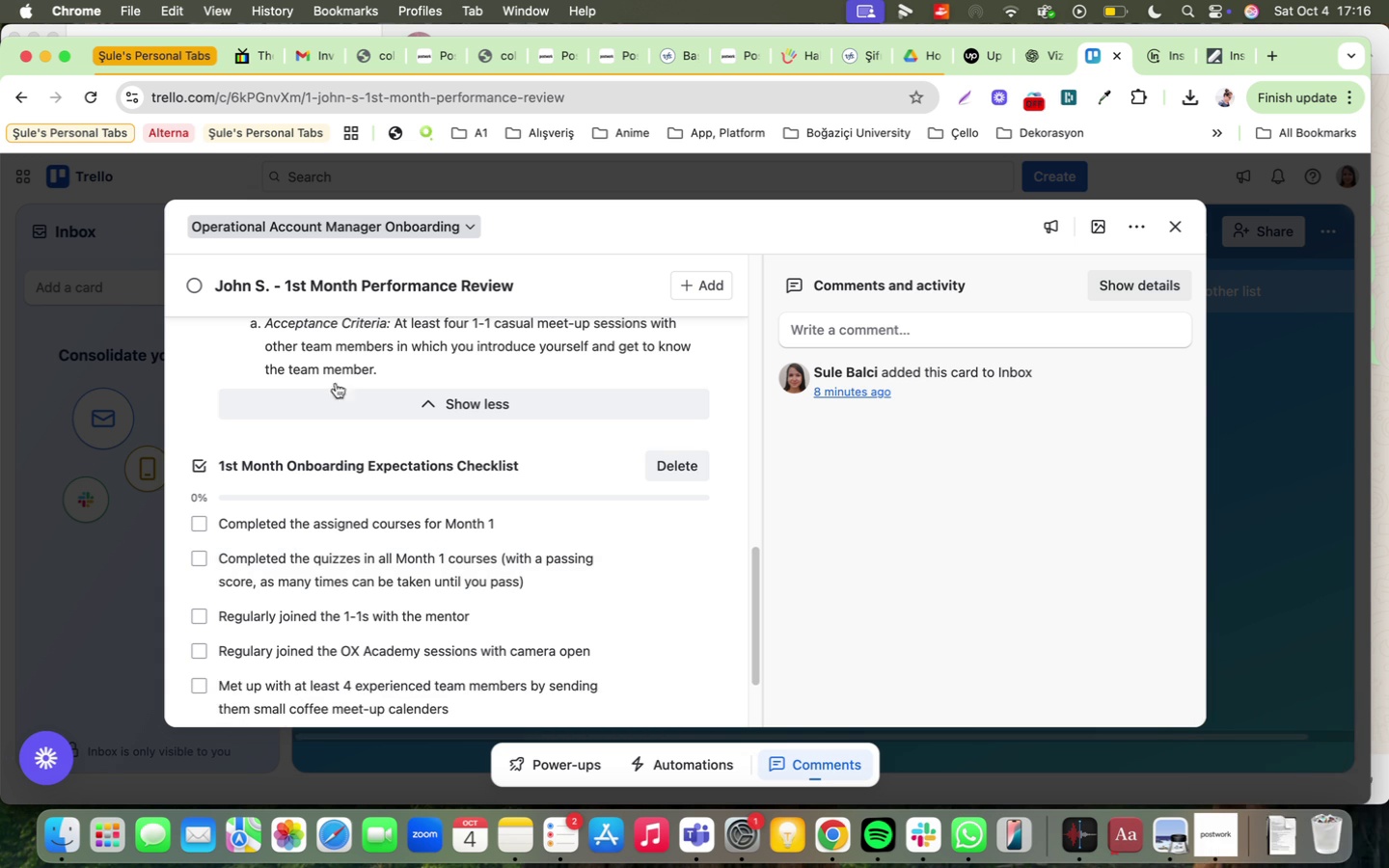 
scroll: coordinate [425, 587], scroll_direction: down, amount: 8.0
 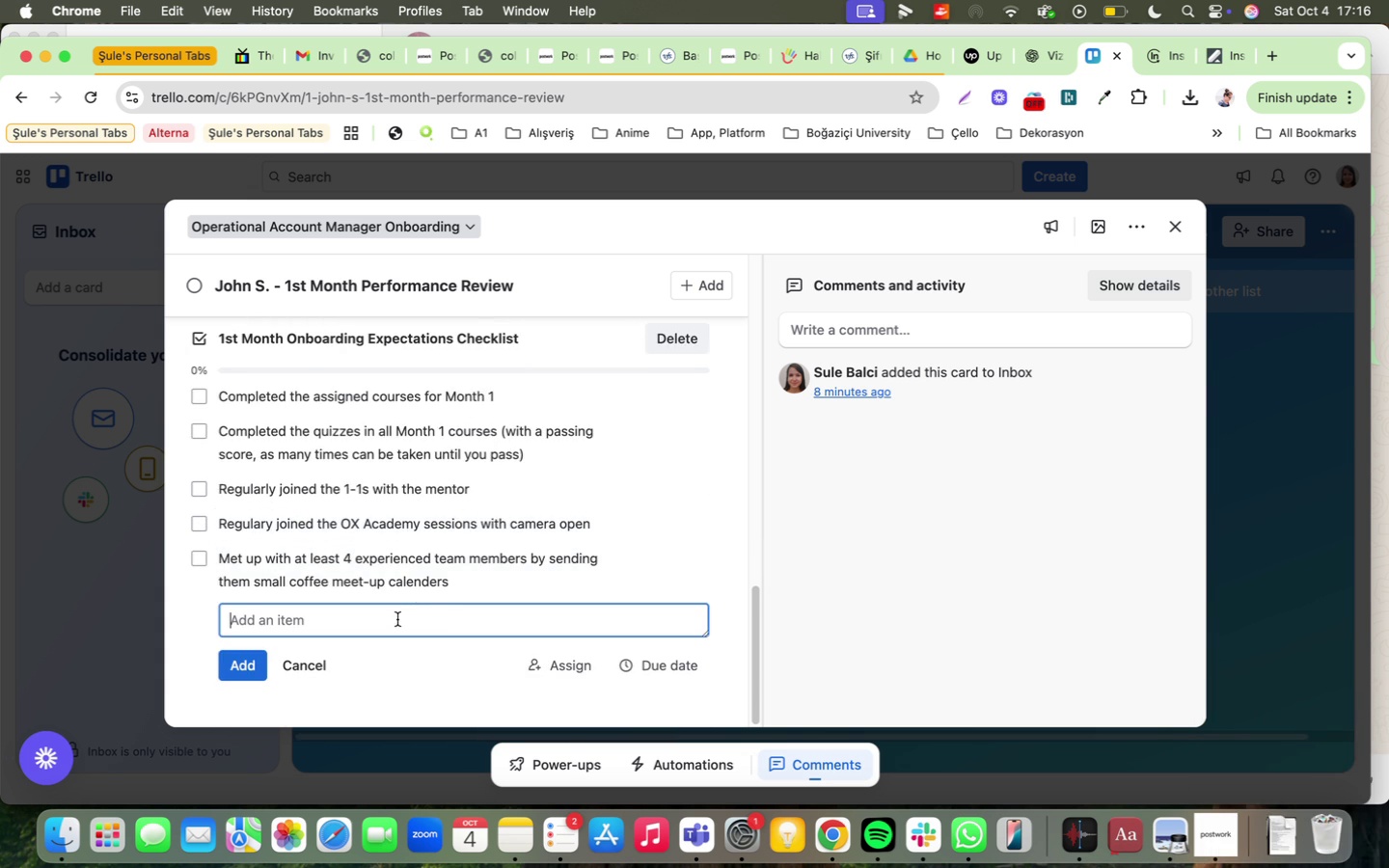 
left_click([397, 619])
 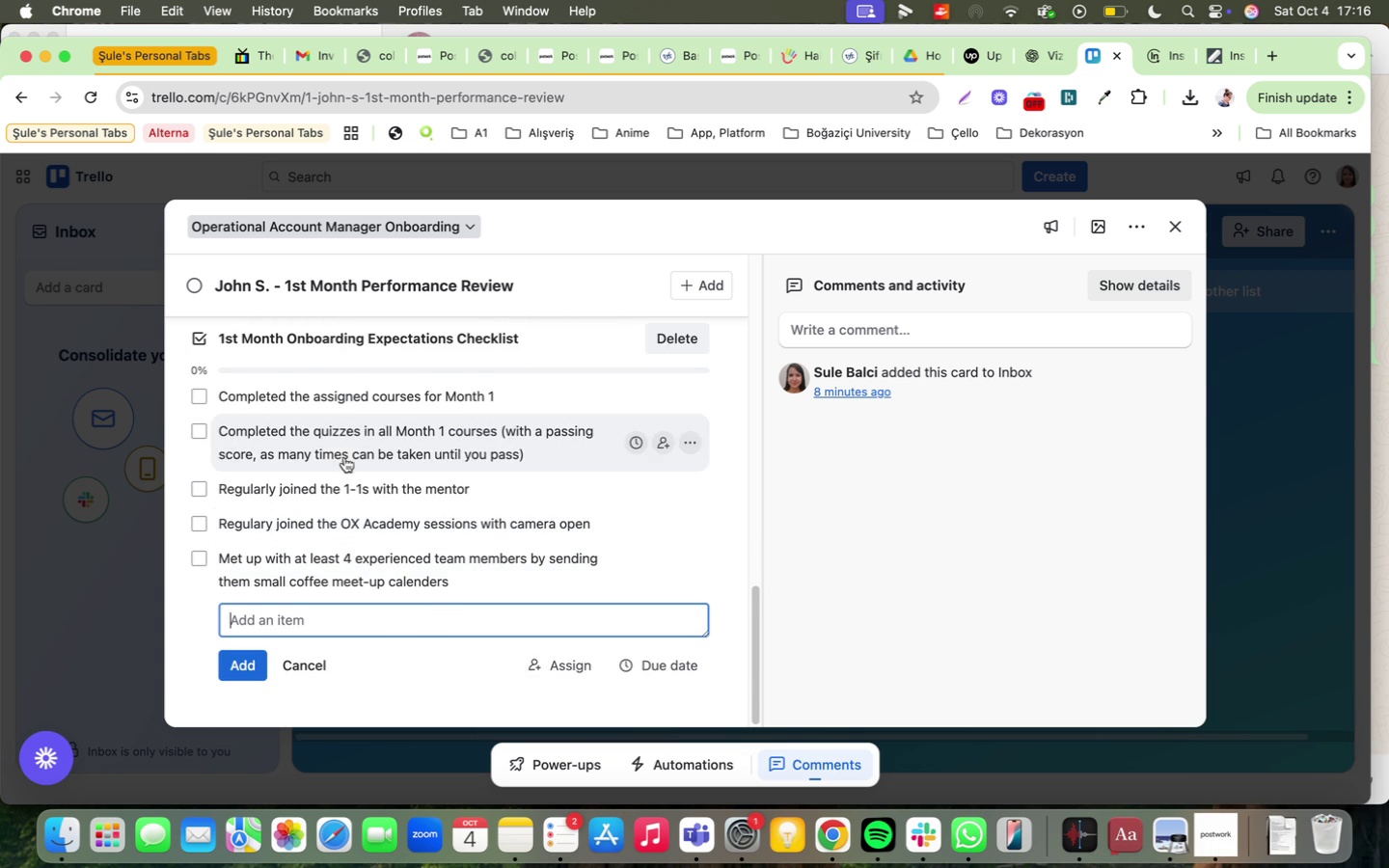 
scroll: coordinate [344, 466], scroll_direction: up, amount: 2.0
 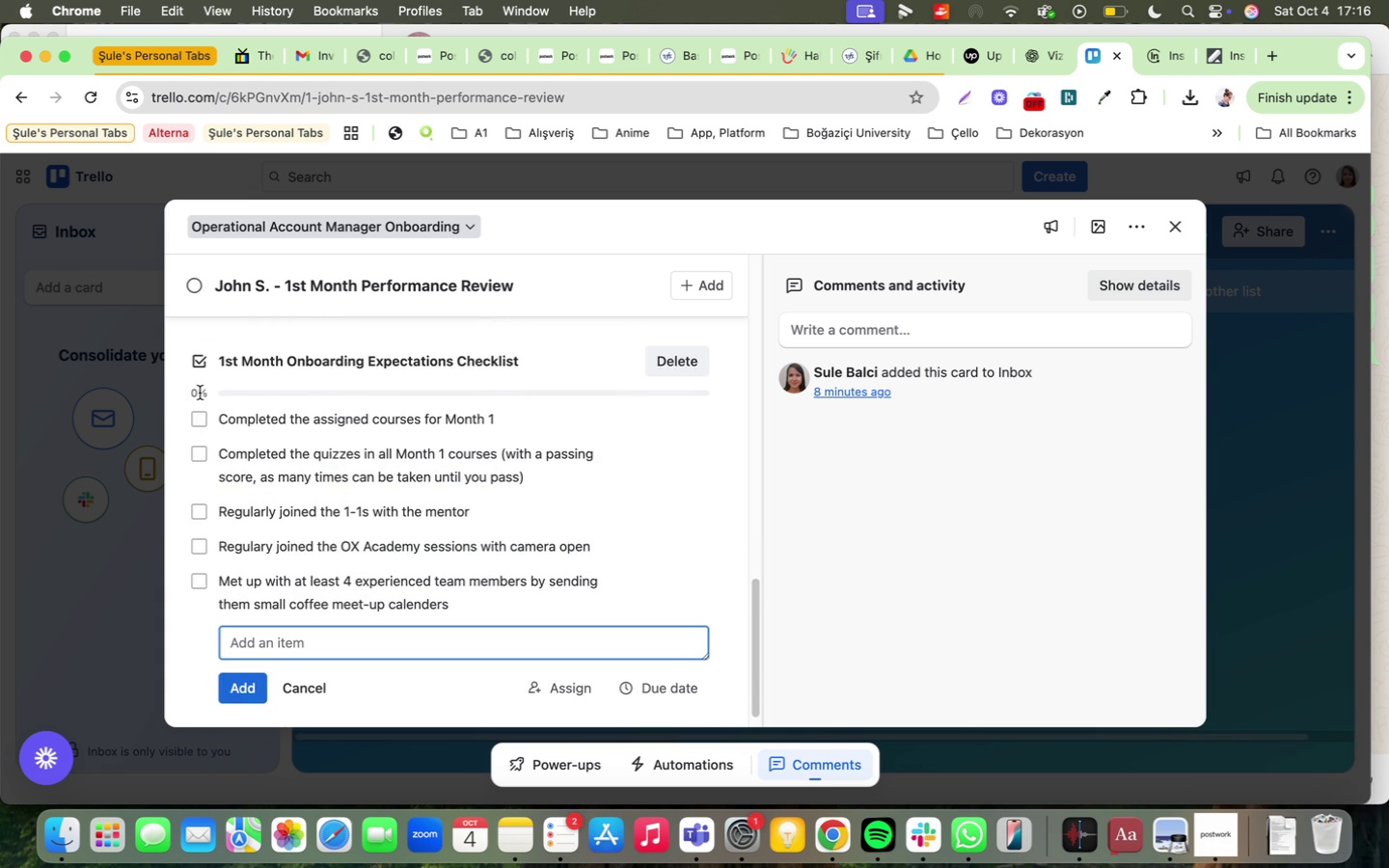 
double_click([200, 393])
 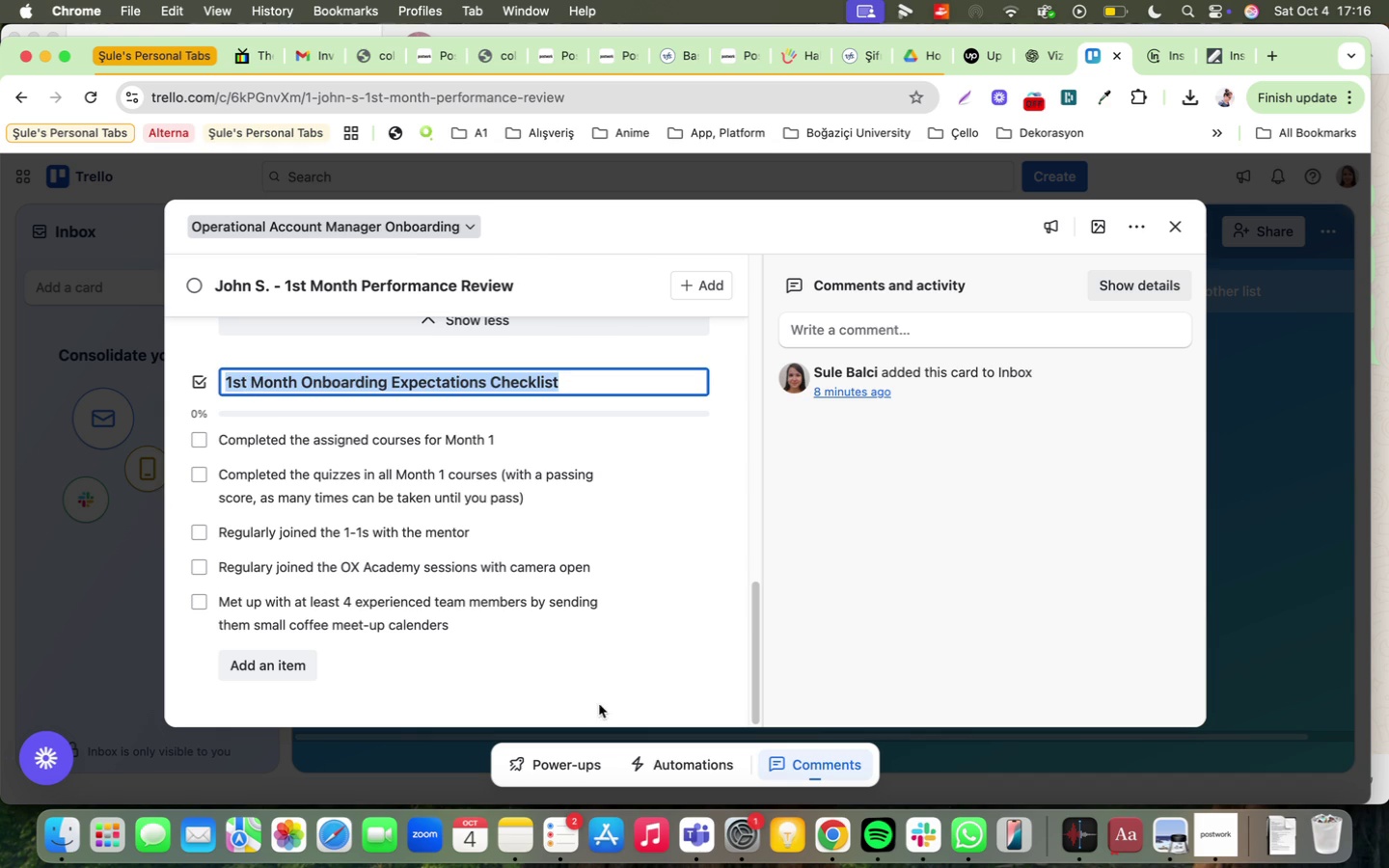 
scroll: coordinate [425, 561], scroll_direction: down, amount: 4.0
 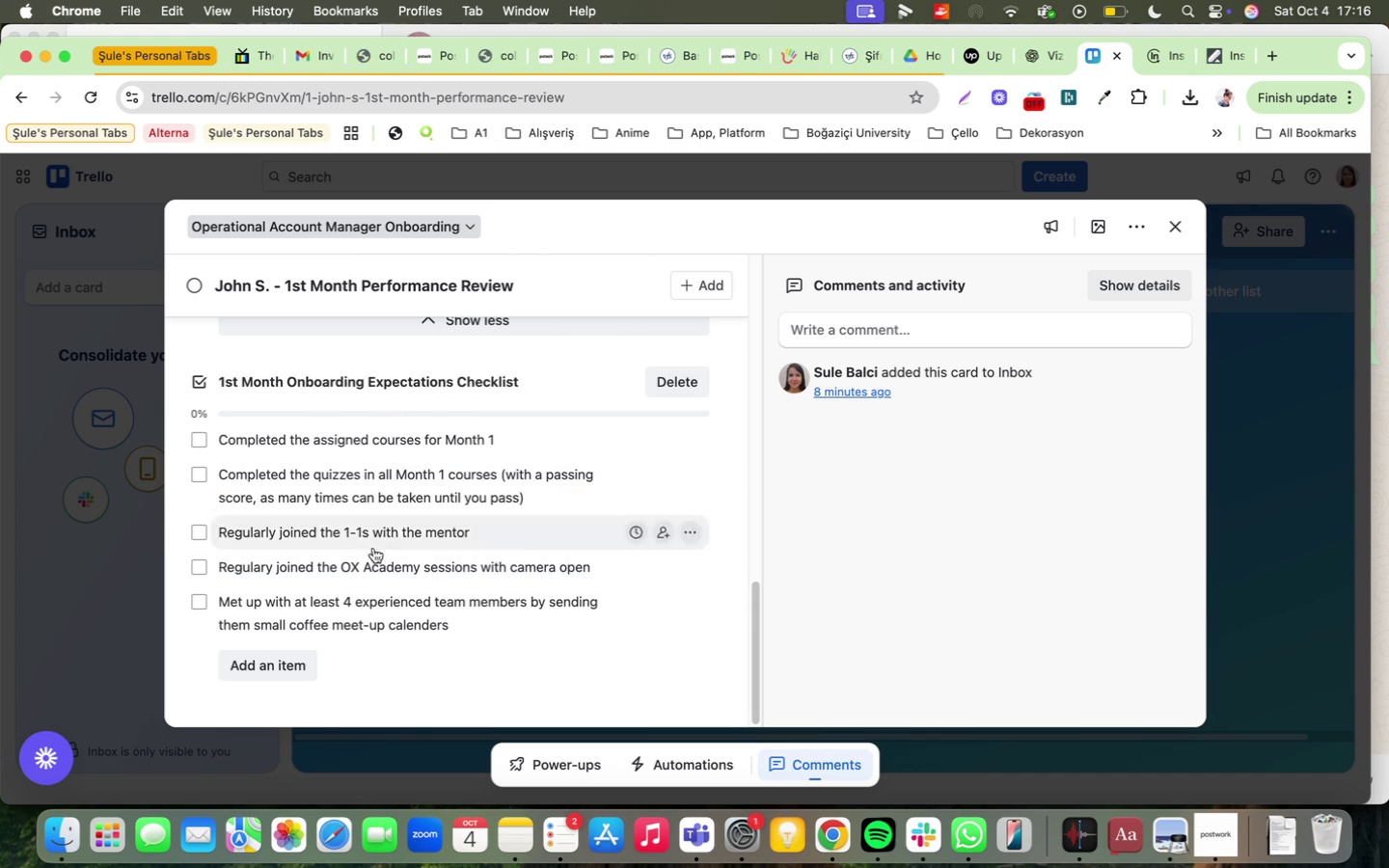 
scroll: coordinate [402, 547], scroll_direction: up, amount: 25.0
 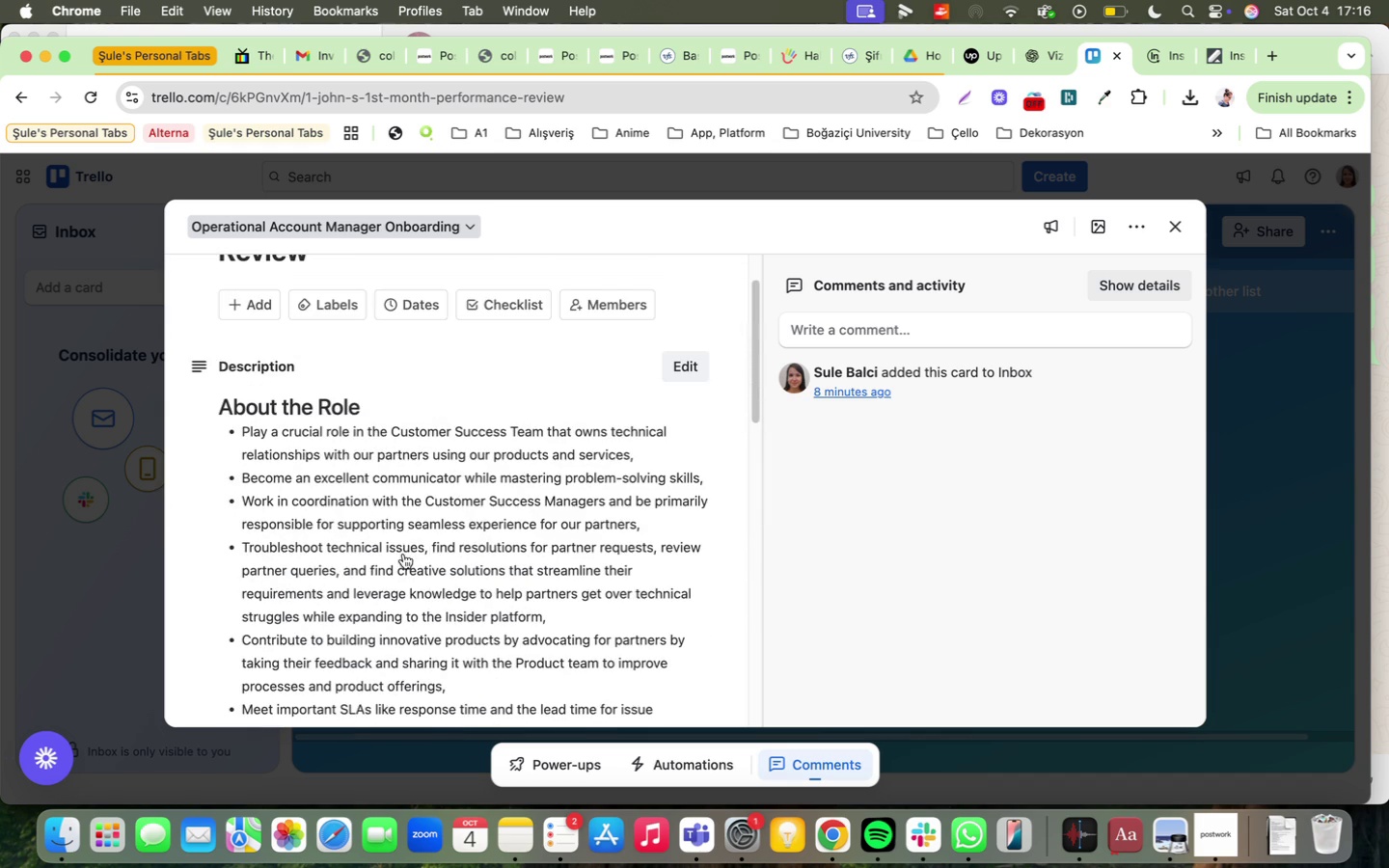 
scroll: coordinate [376, 575], scroll_direction: down, amount: 31.0
 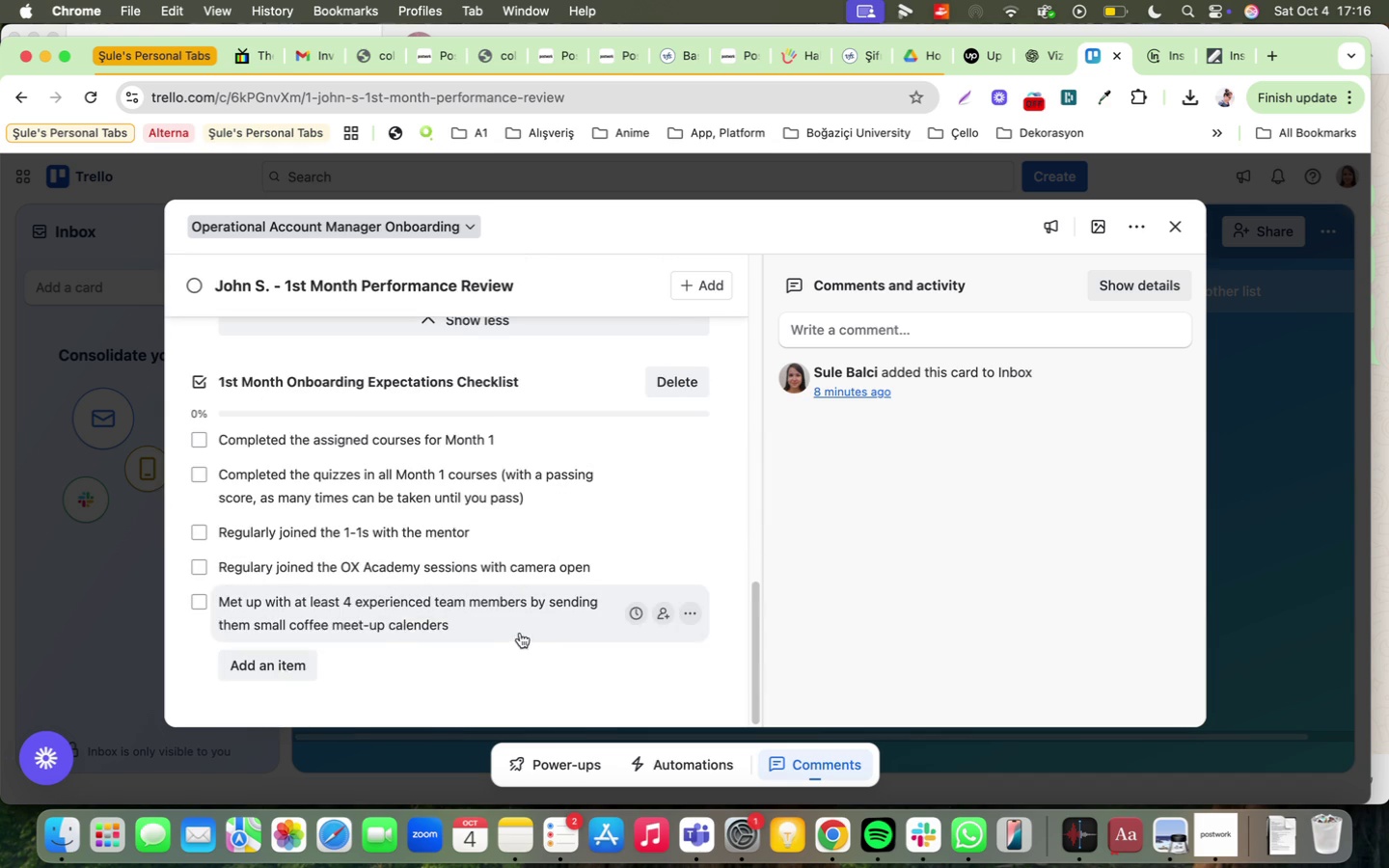 
left_click([513, 633])
 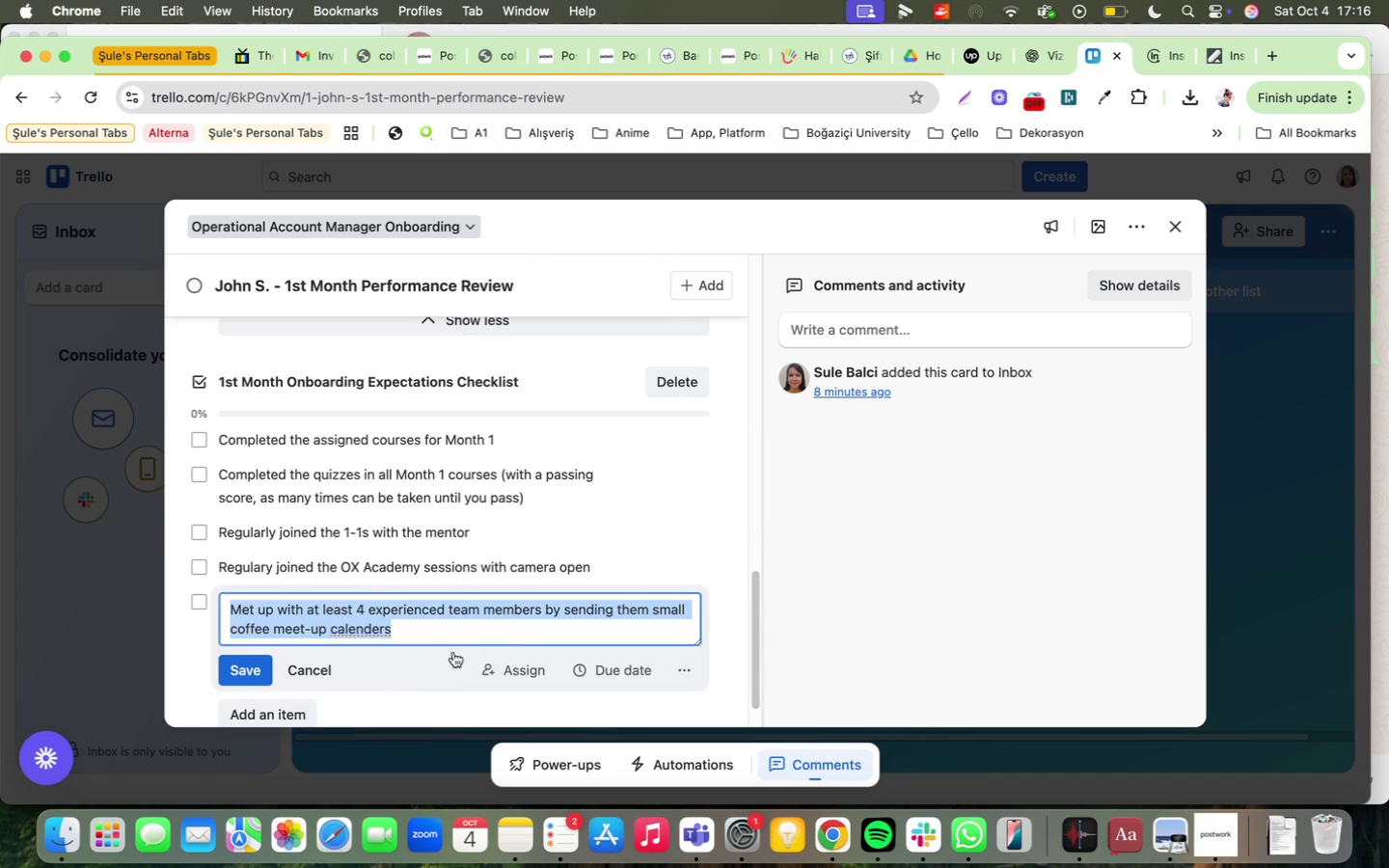 
left_click([448, 631])
 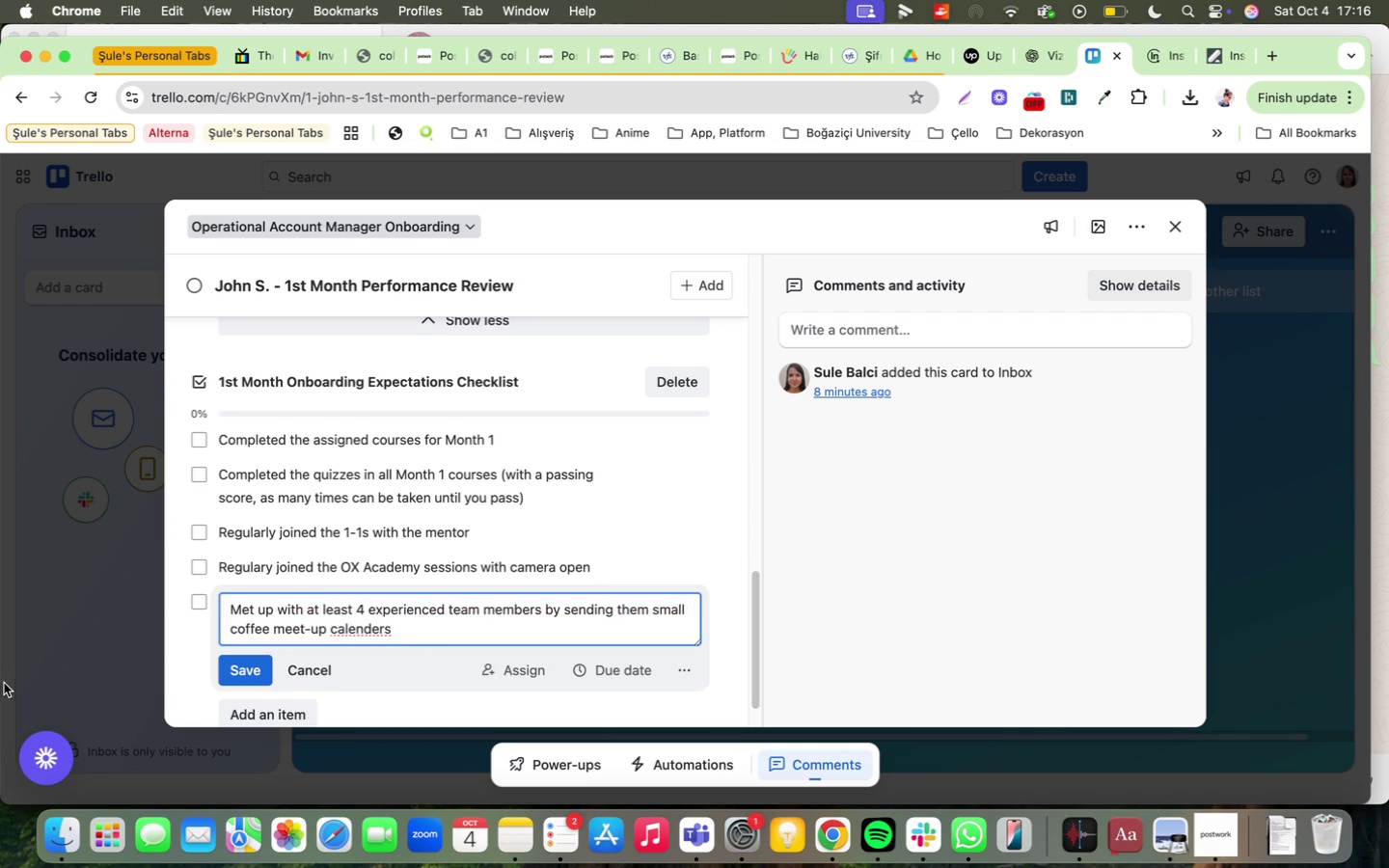 
key(Enter)
 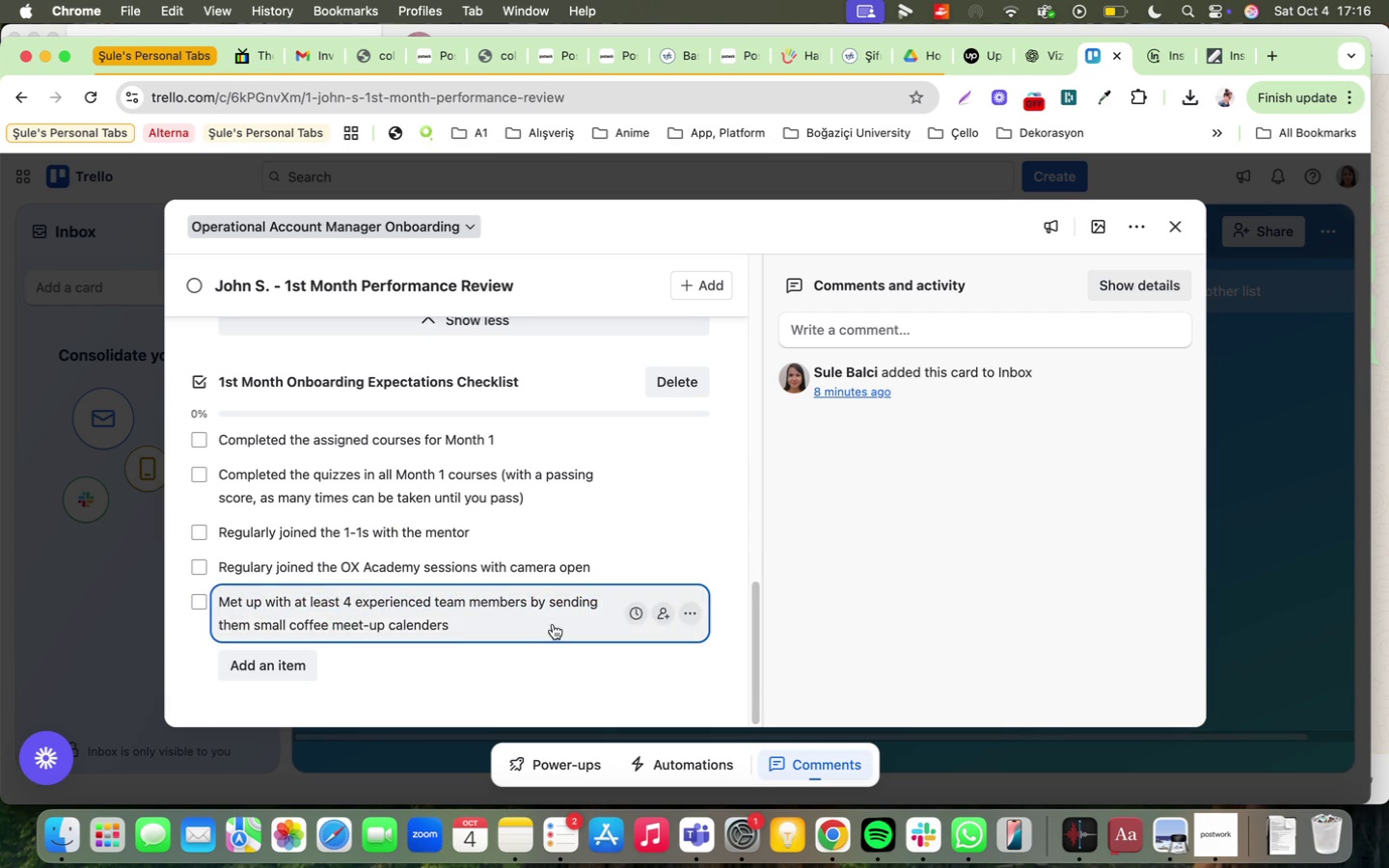 
key(Enter)
 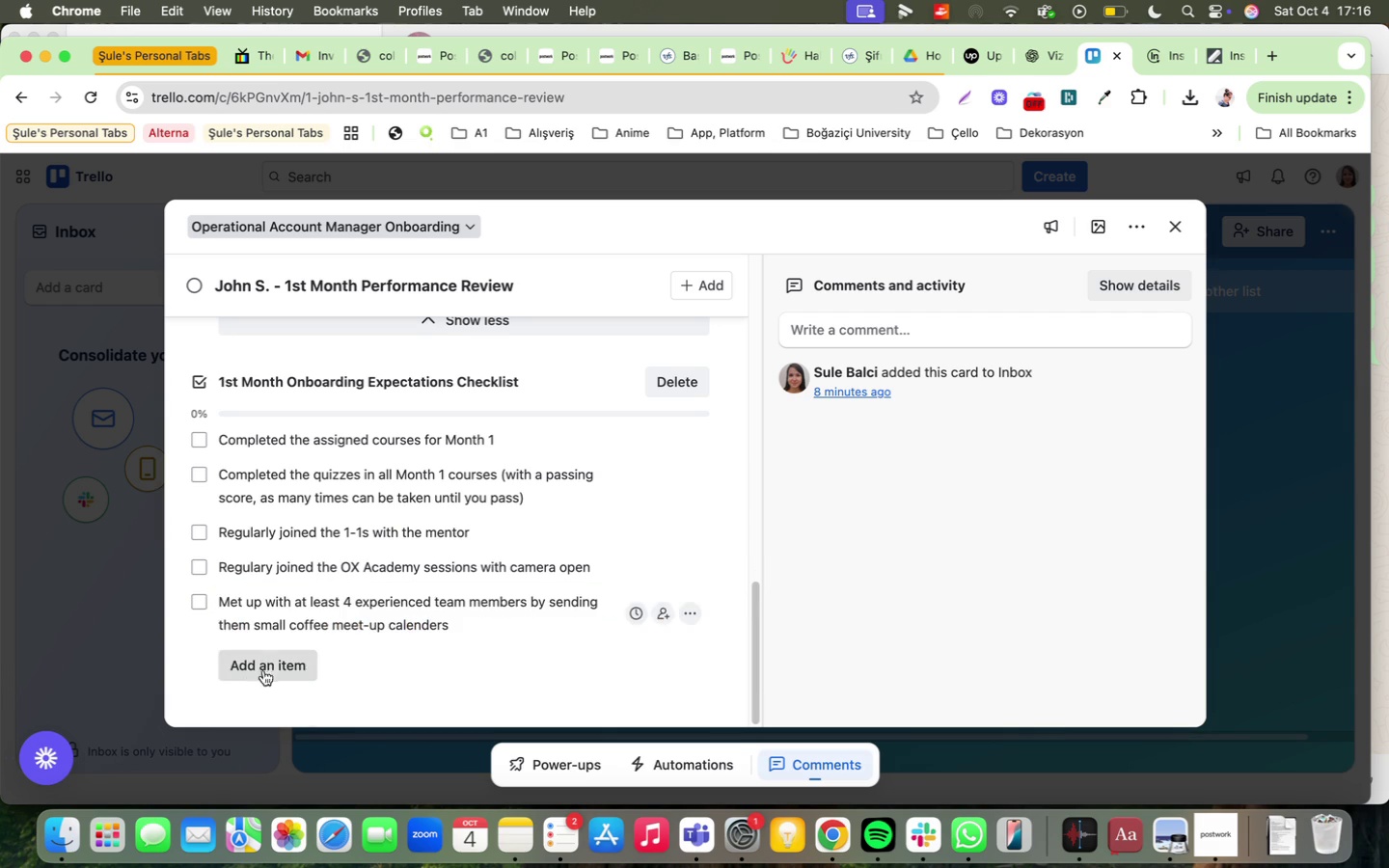 
left_click([269, 667])
 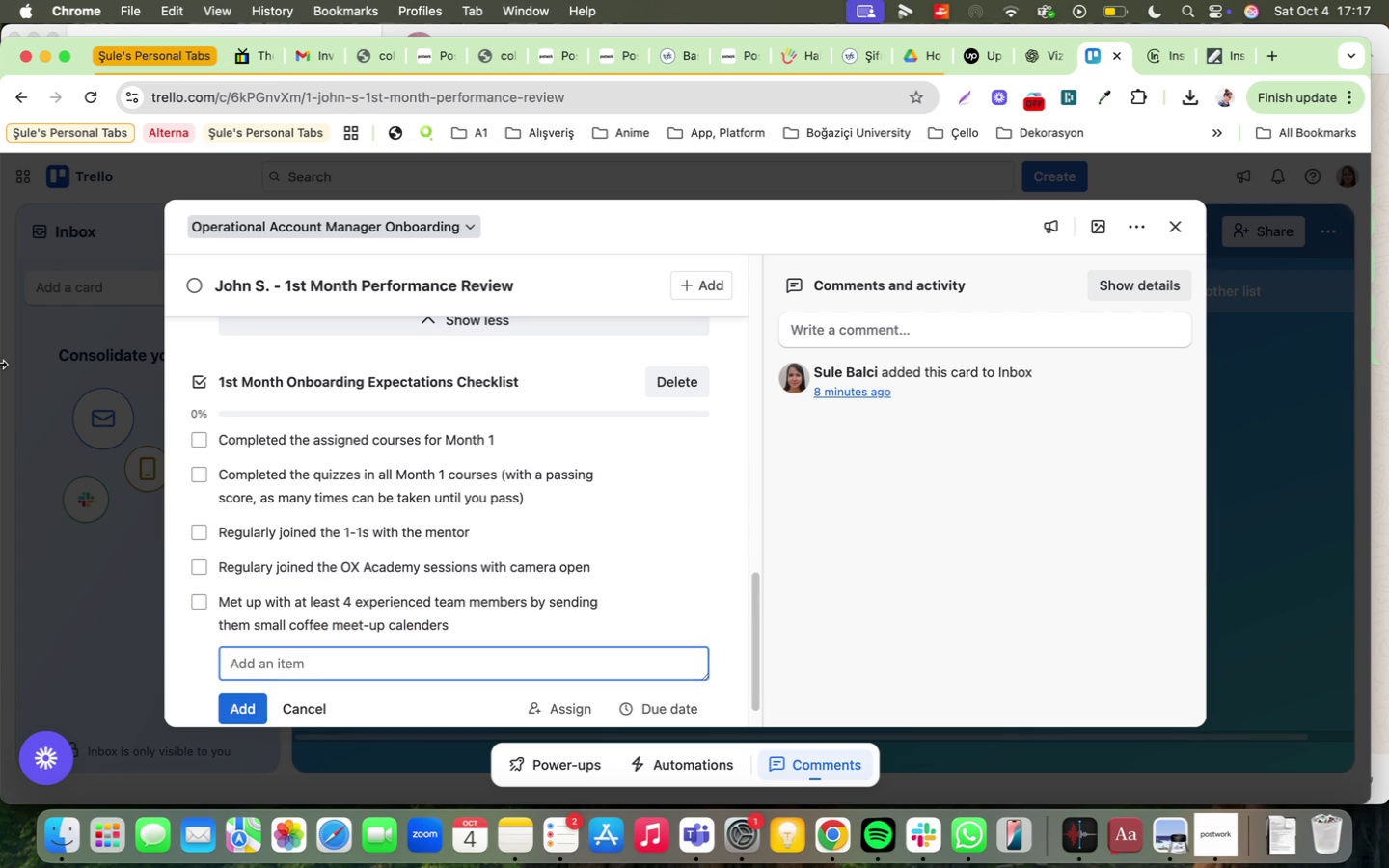 
type(Jo'ned )
 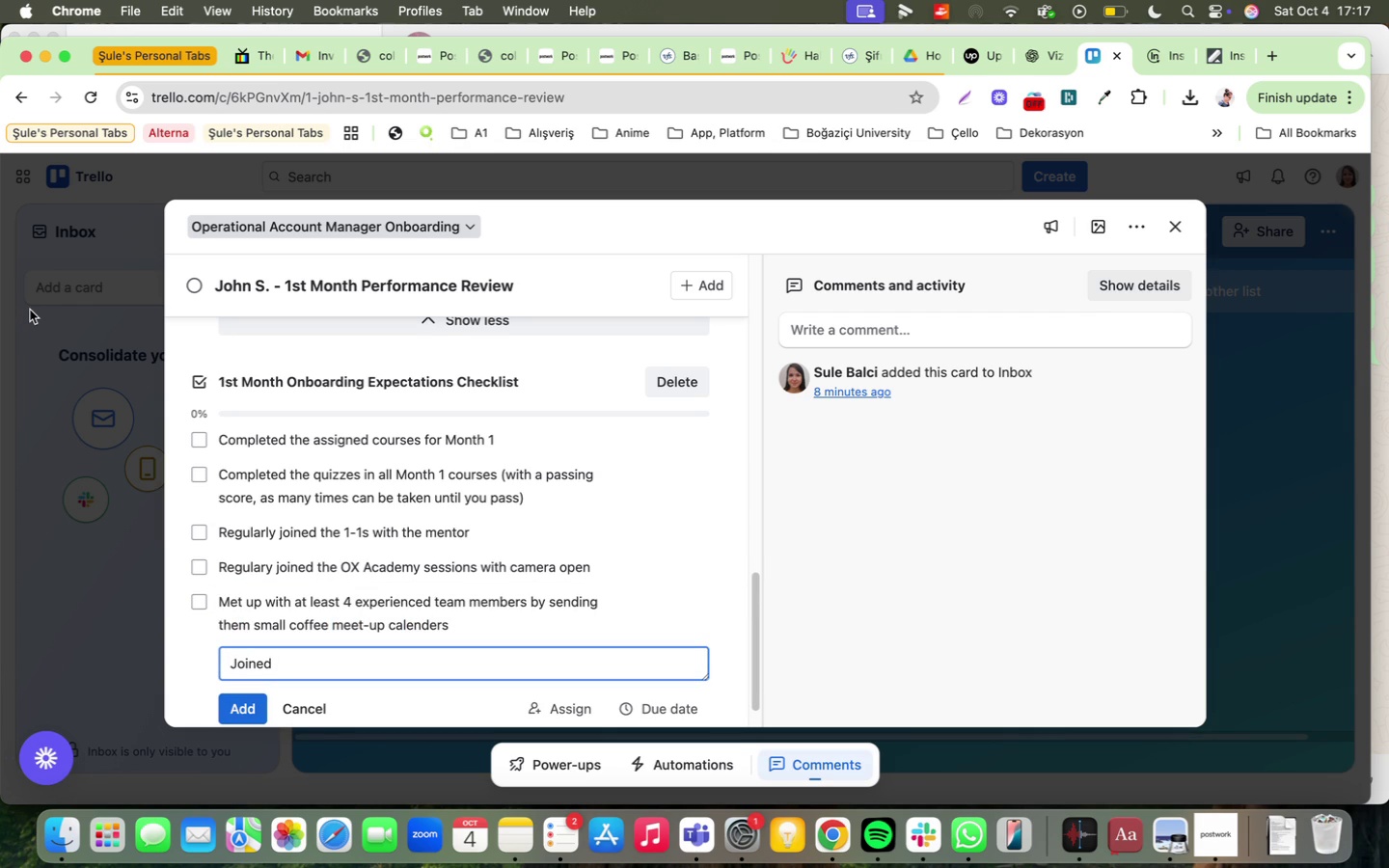 
type(at leasty 2)
key(Backspace)
key(Backspace)
key(Backspace)
type( 2 team fda'l)
key(Backspace)
key(Backspace)
key(Backspace)
key(Backspace)
type(a'ly sess'ons as an observer)
 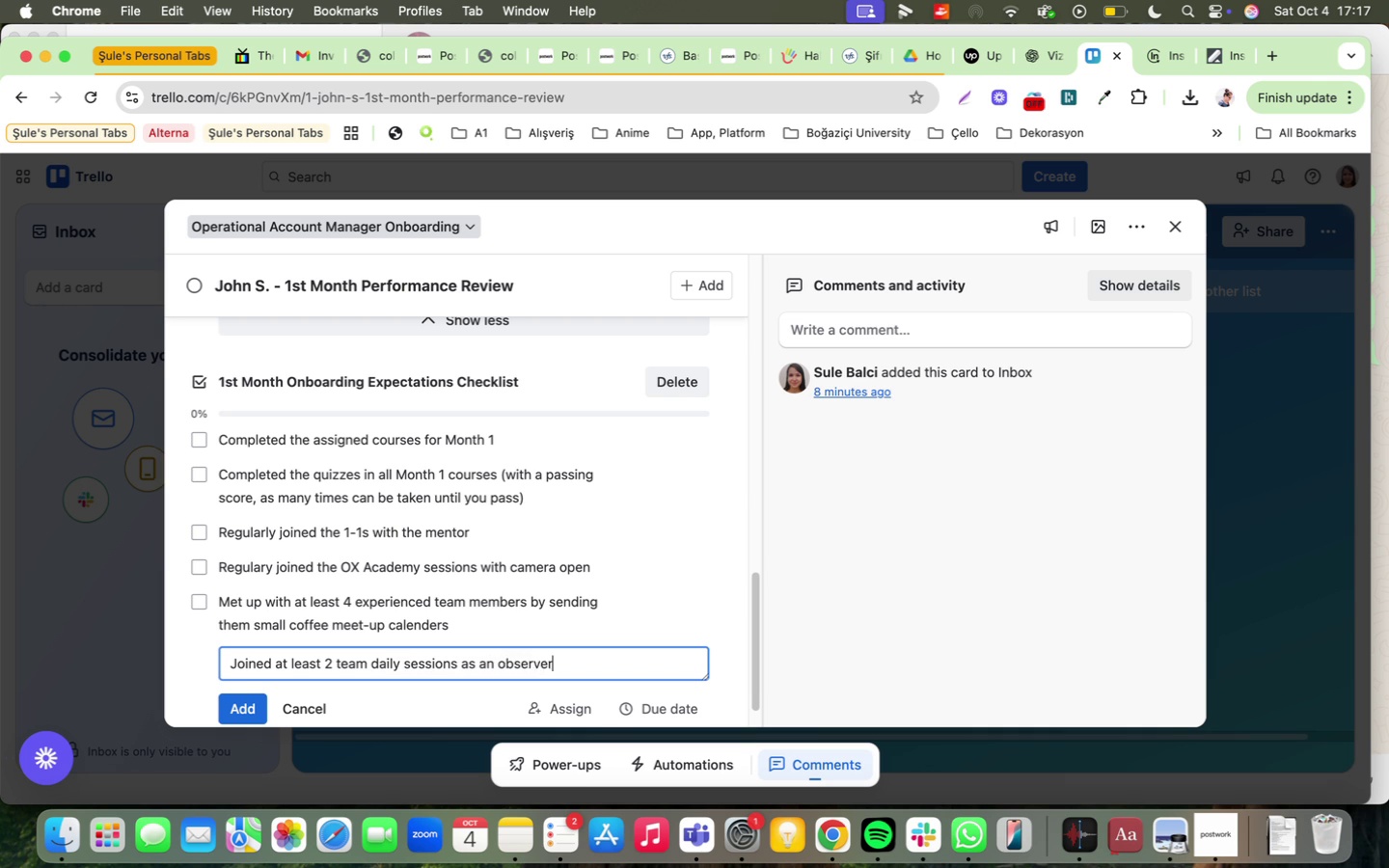 
key(Enter)
 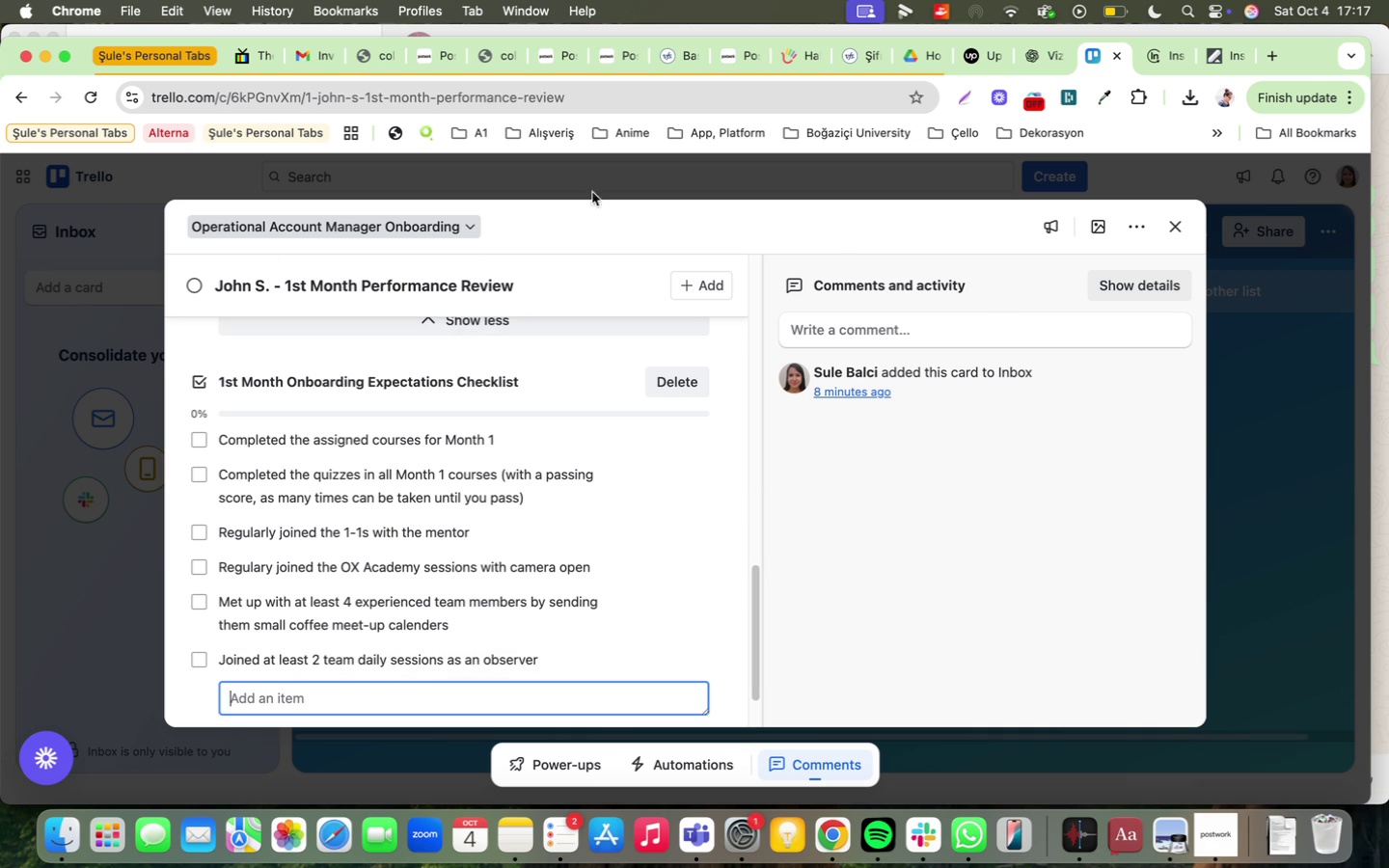 
scroll: coordinate [503, 549], scroll_direction: down, amount: 8.0
 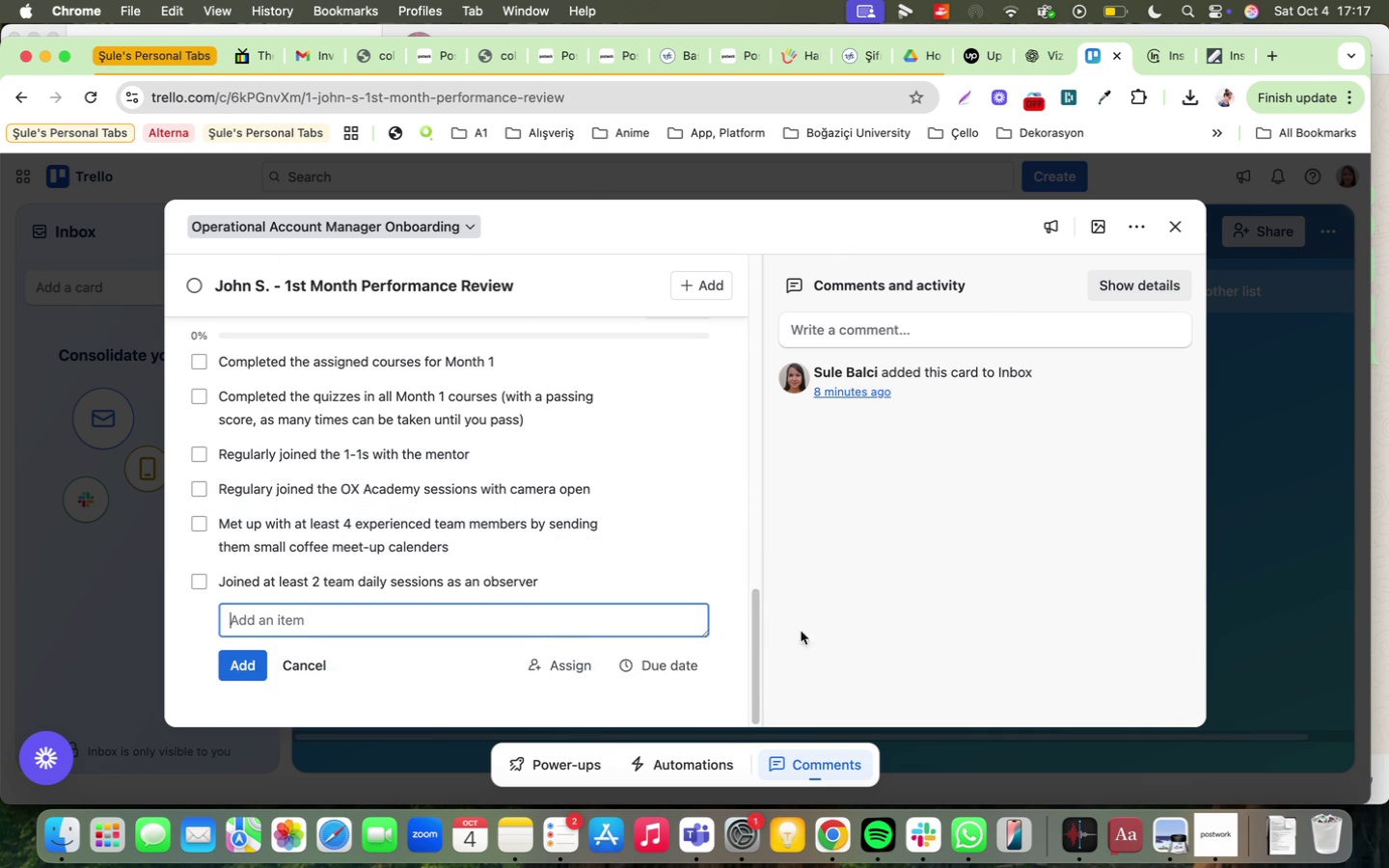 
left_click([834, 629])
 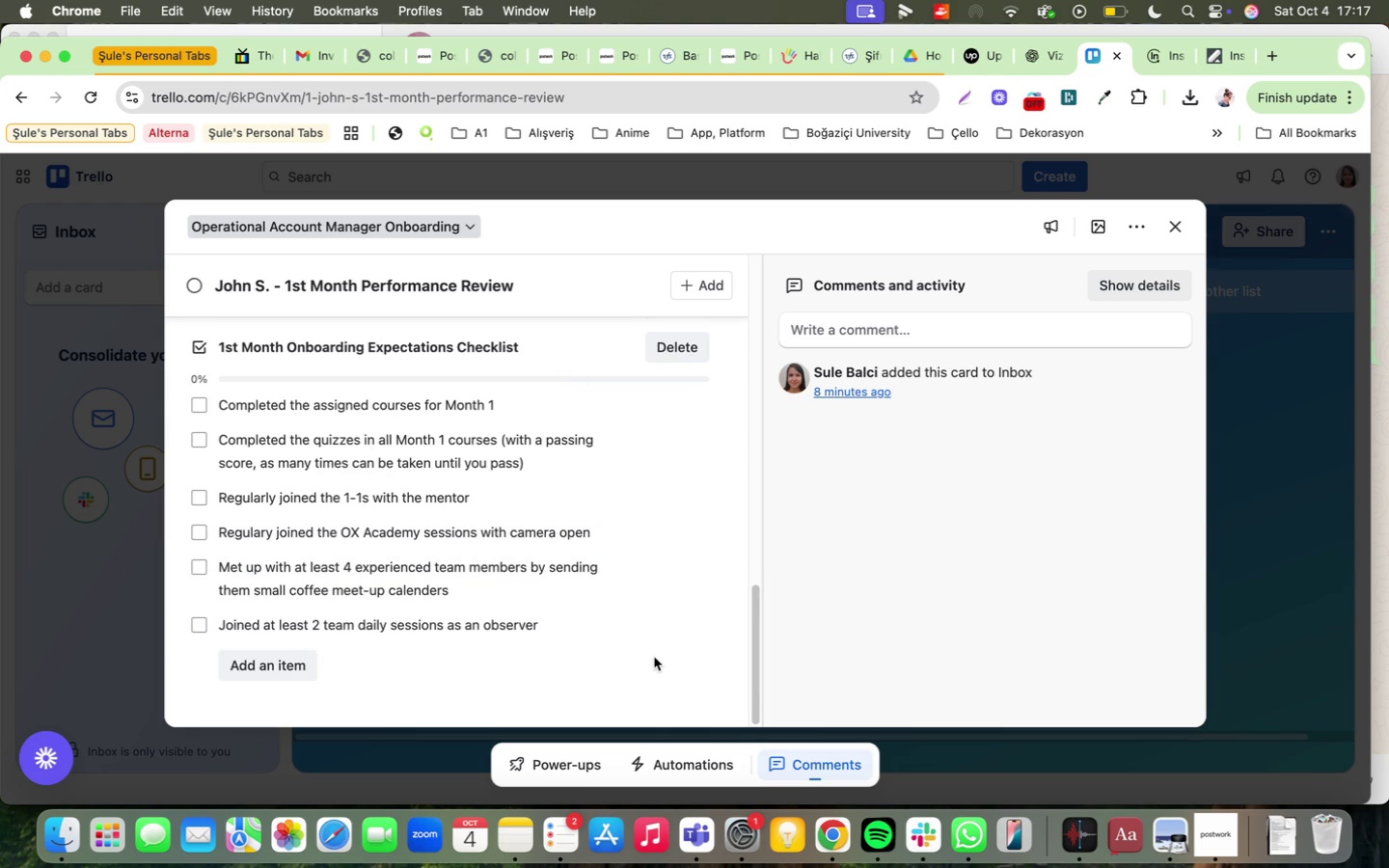 
left_click([667, 625])
 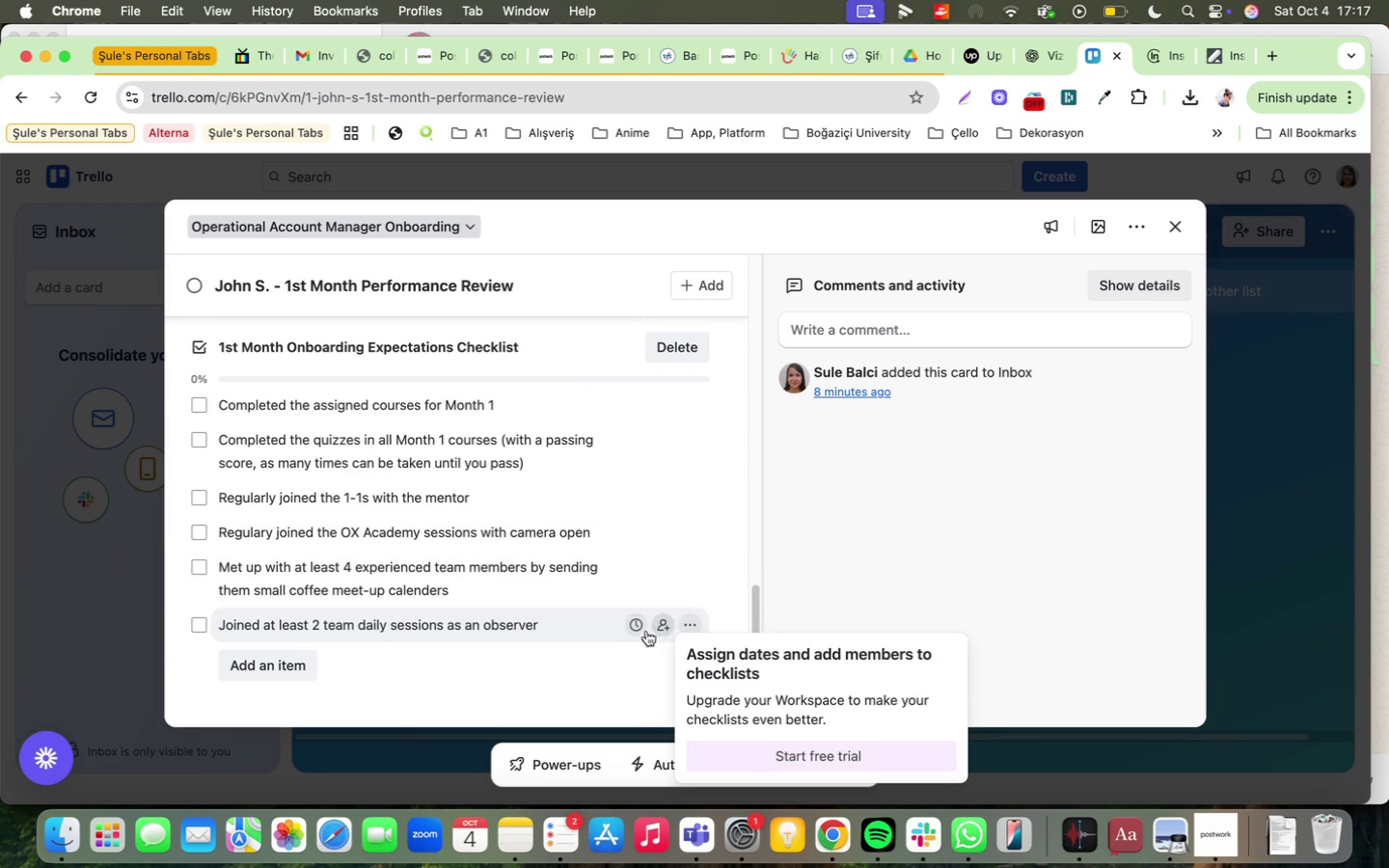 
left_click([634, 632])
 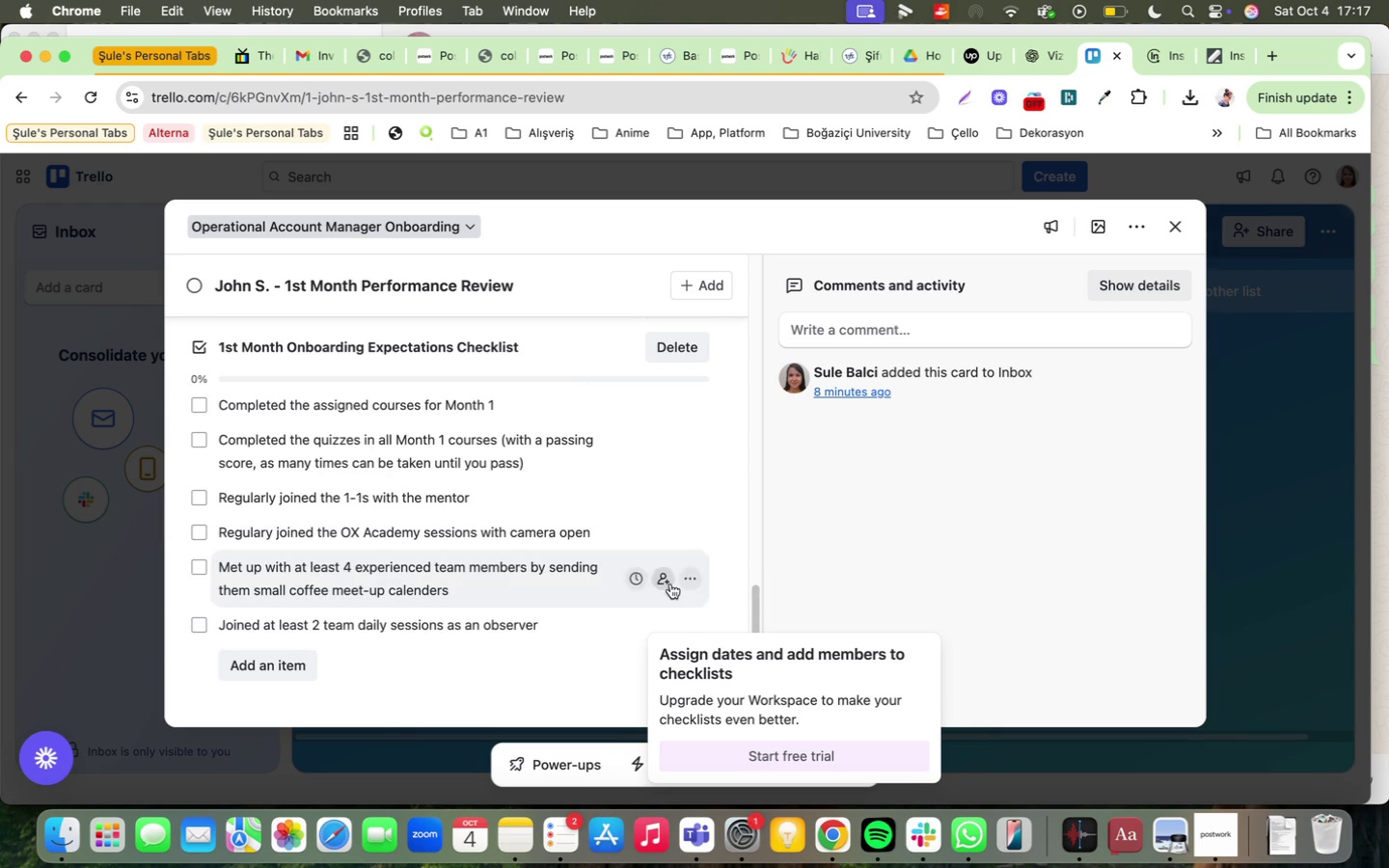 
scroll: coordinate [675, 658], scroll_direction: down, amount: 2.0
 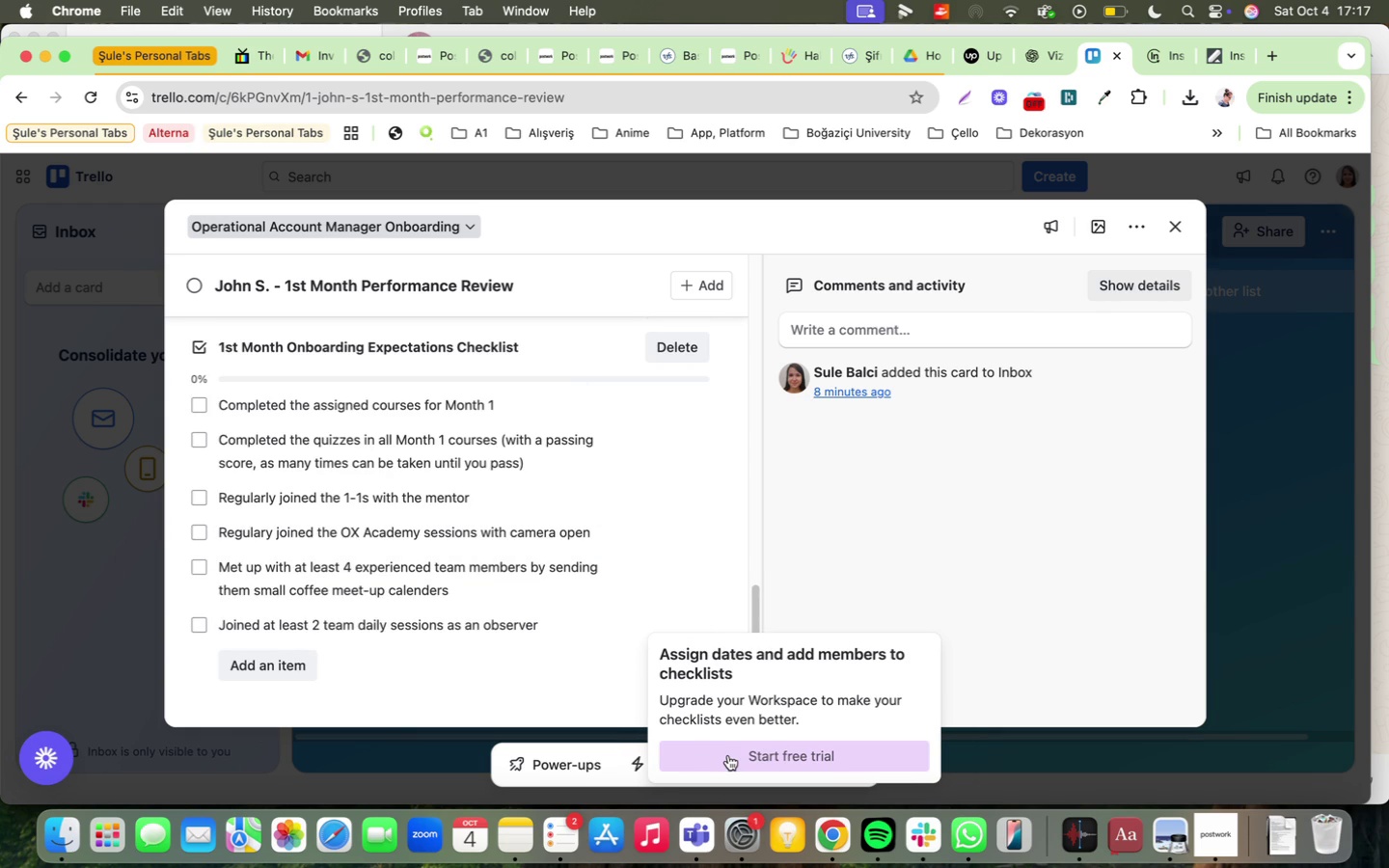 
left_click([728, 755])
 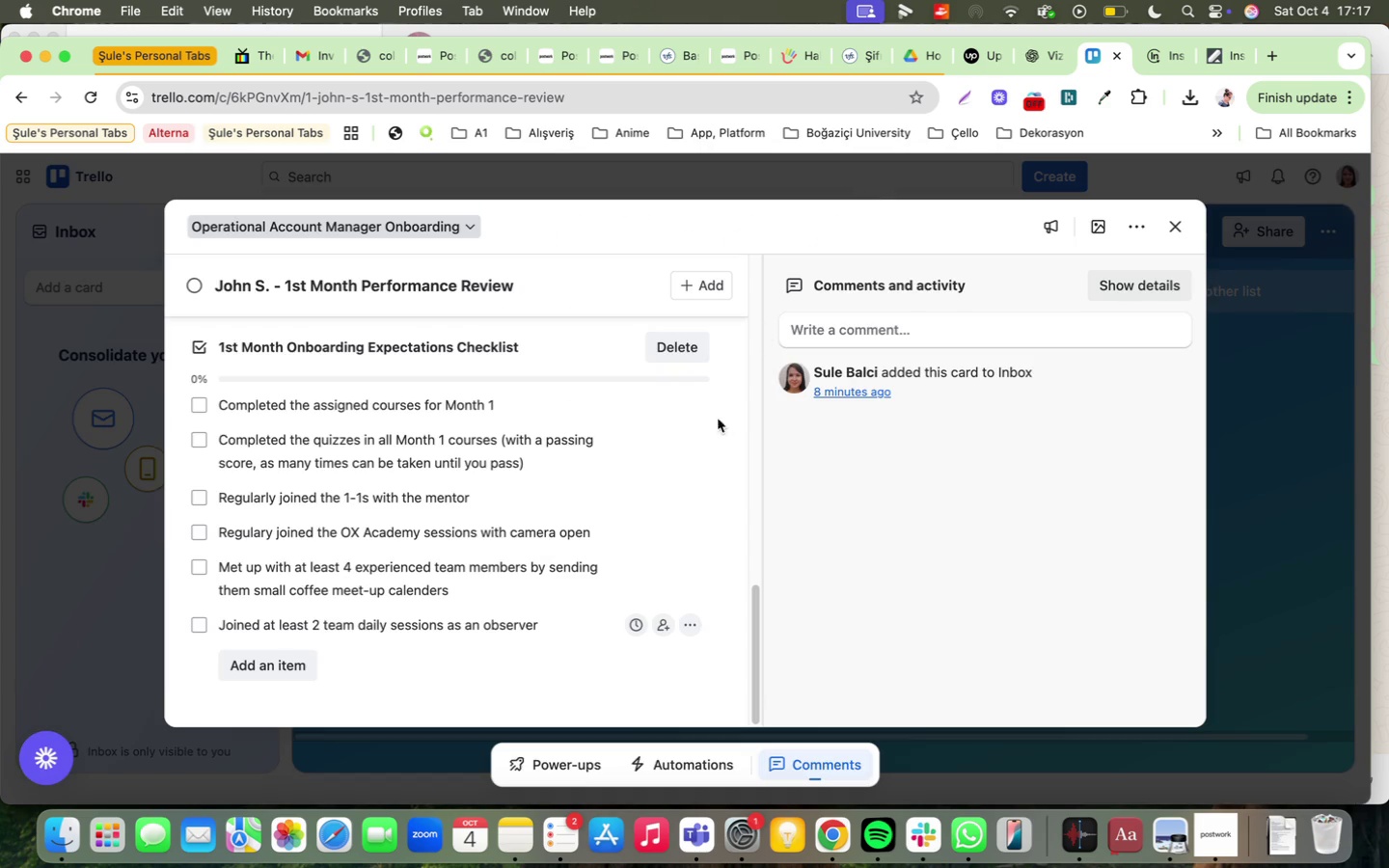 
scroll: coordinate [297, 496], scroll_direction: down, amount: 7.0
 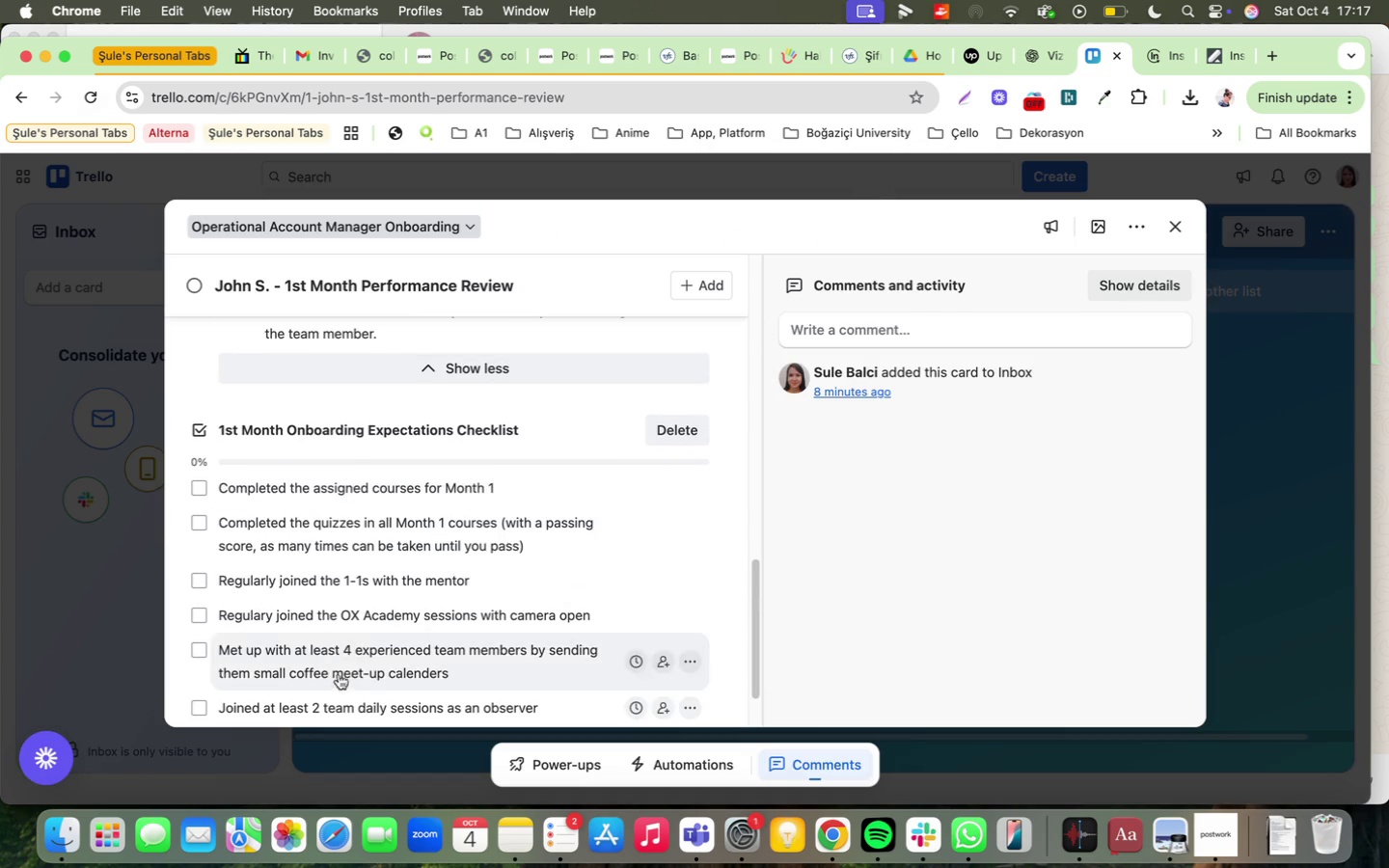 
scroll: coordinate [293, 545], scroll_direction: up, amount: 51.0
 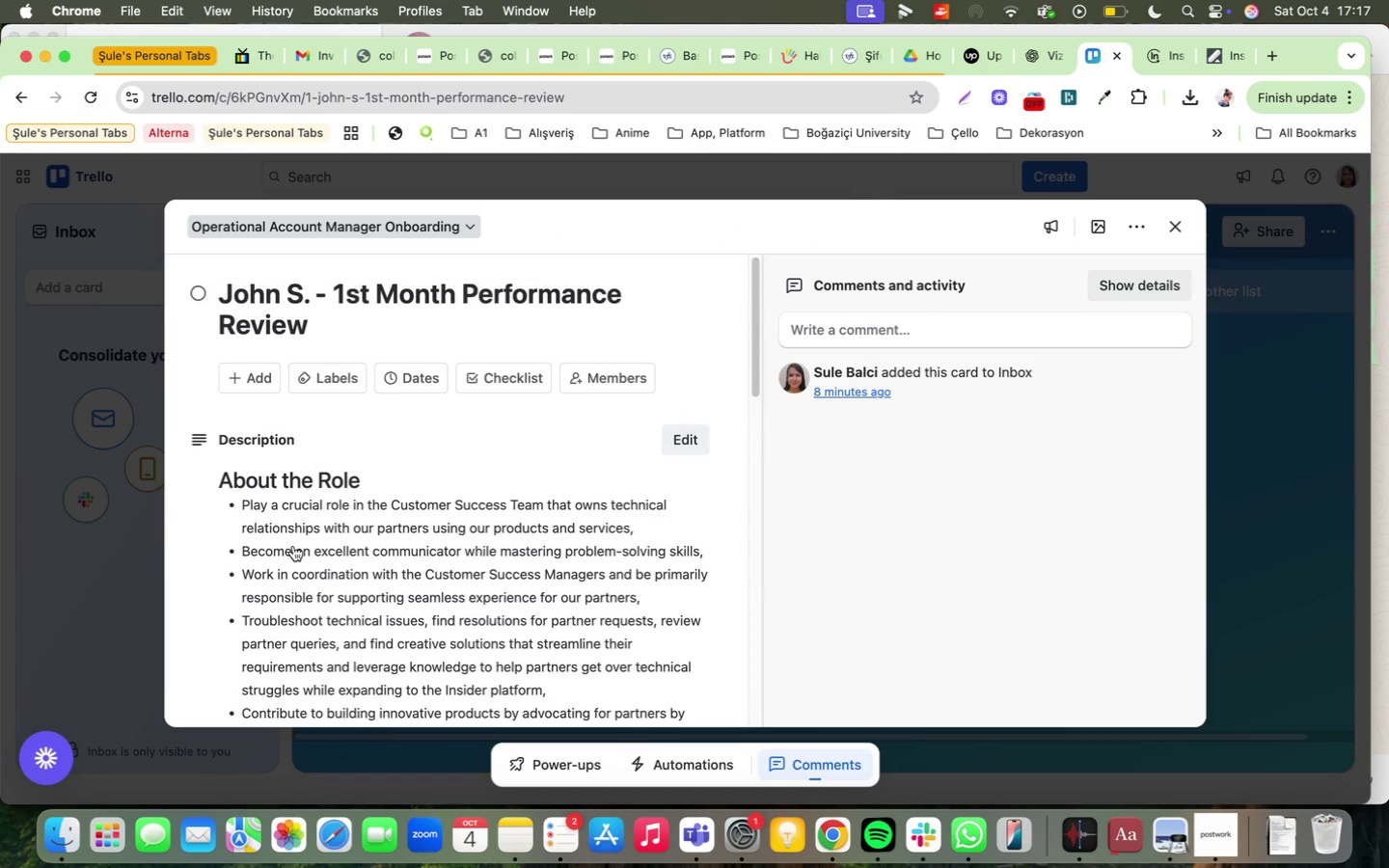 
scroll: coordinate [342, 637], scroll_direction: down, amount: 49.0
 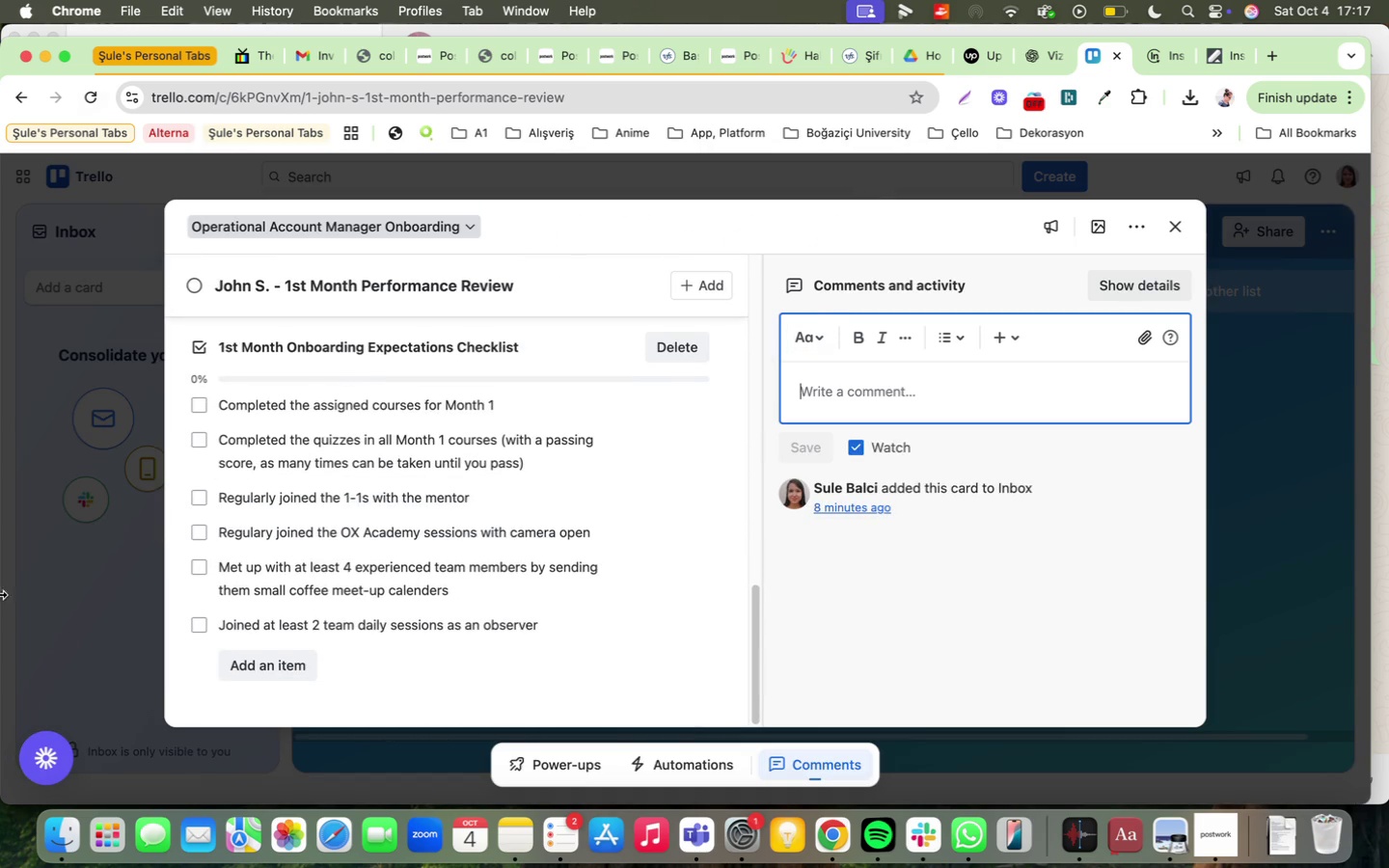 
key(Alt+AltRight)
 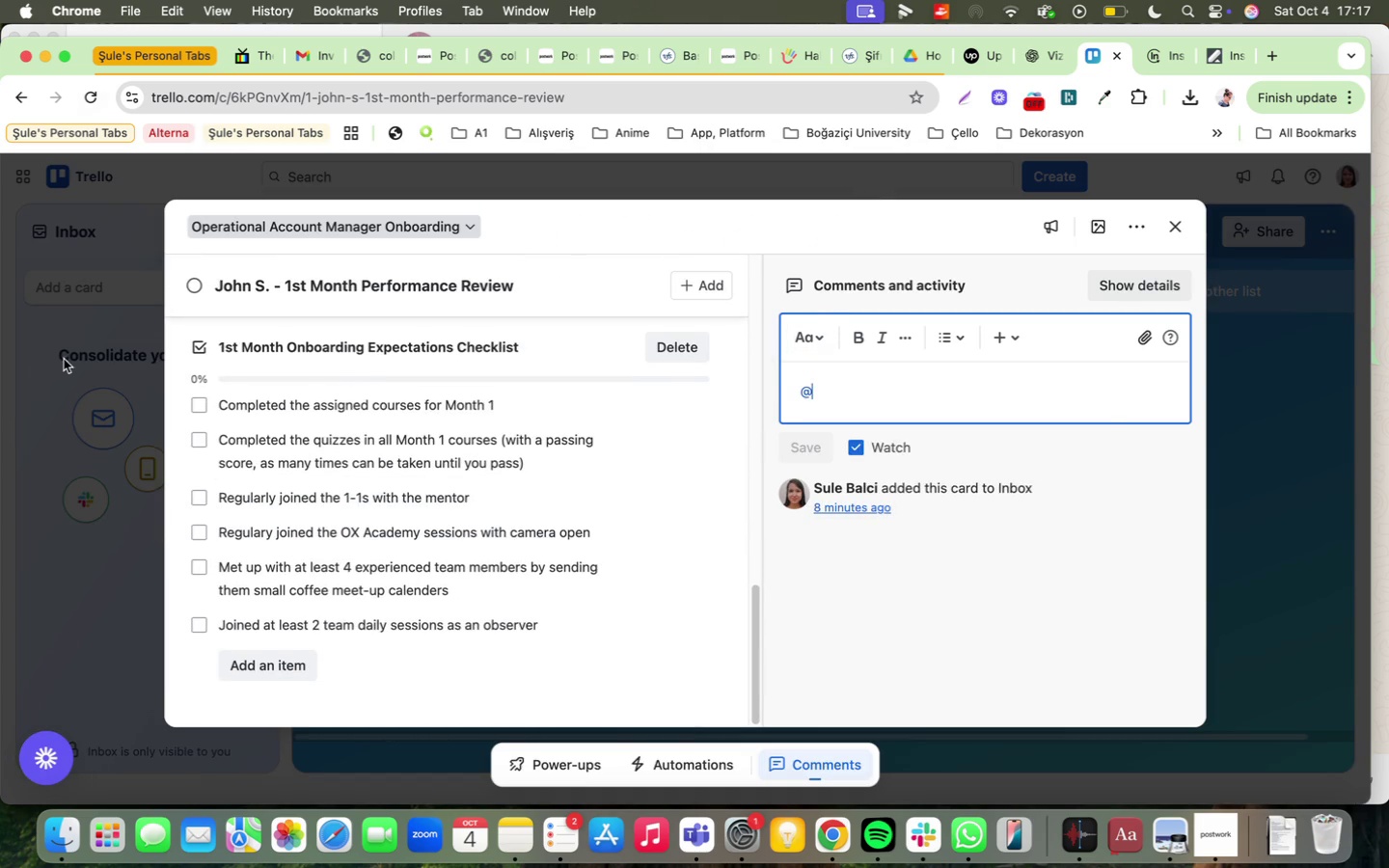 
key(Alt+Q)
 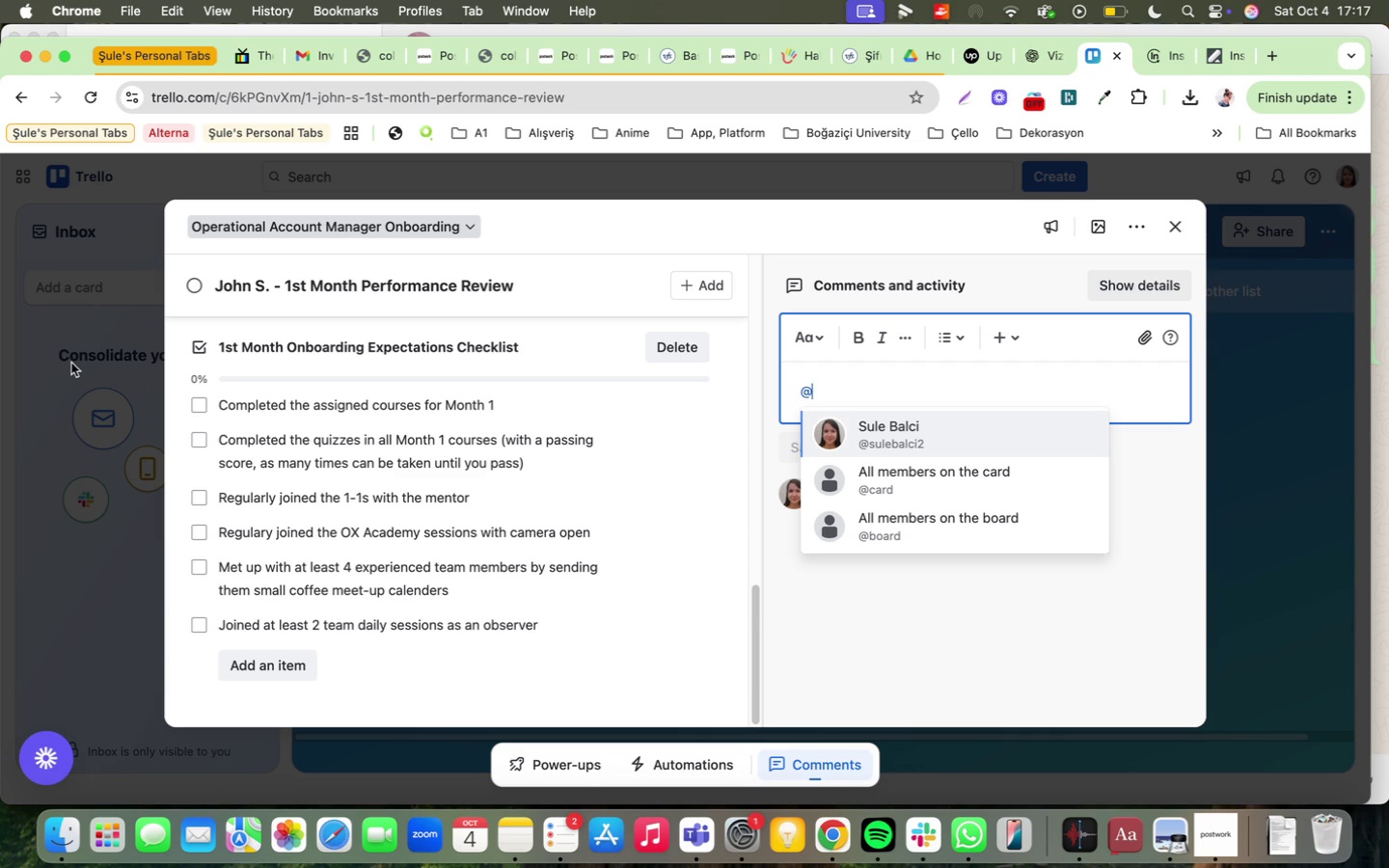 
key(Shift+ShiftRight)
 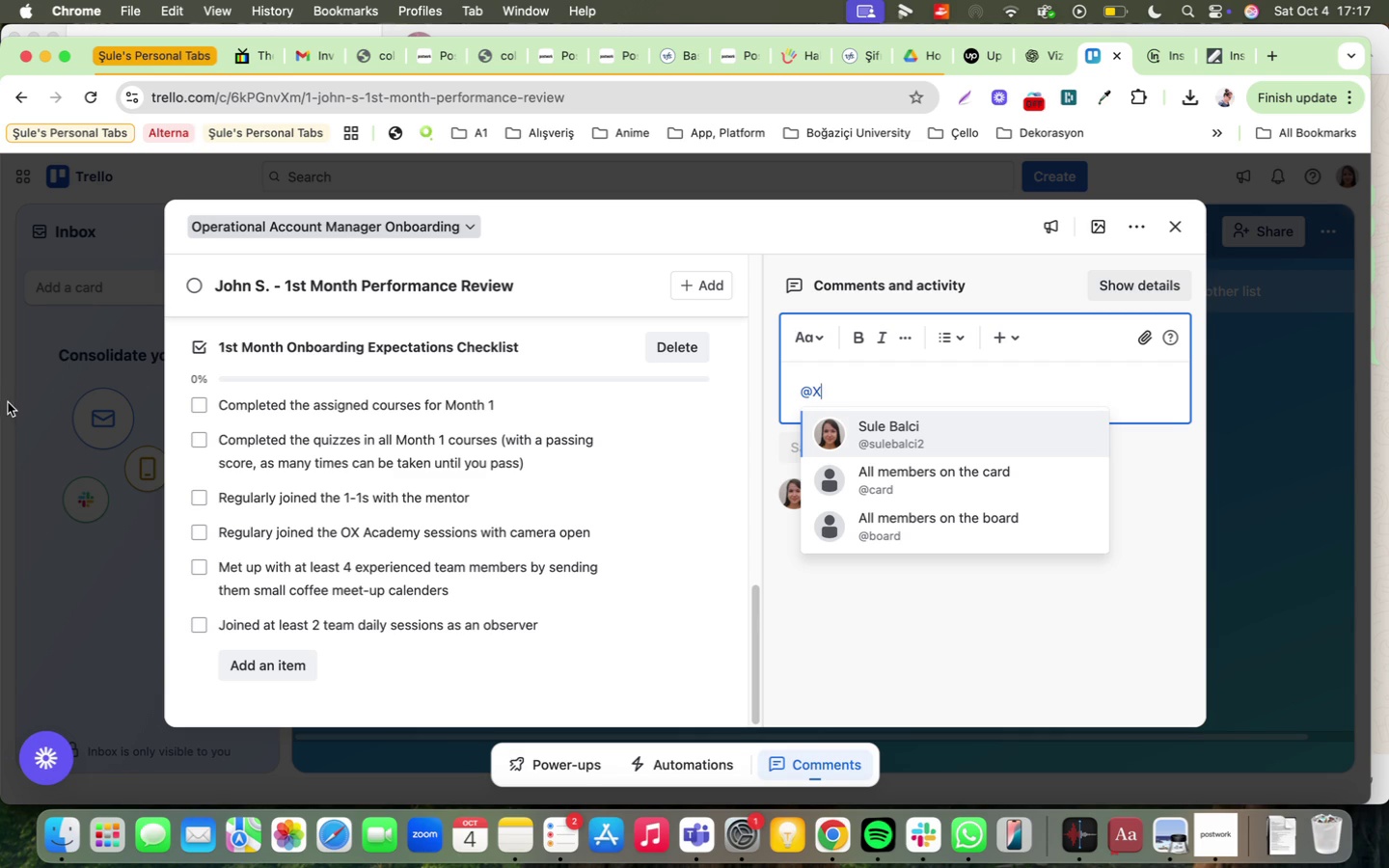 
key(Shift+X)
 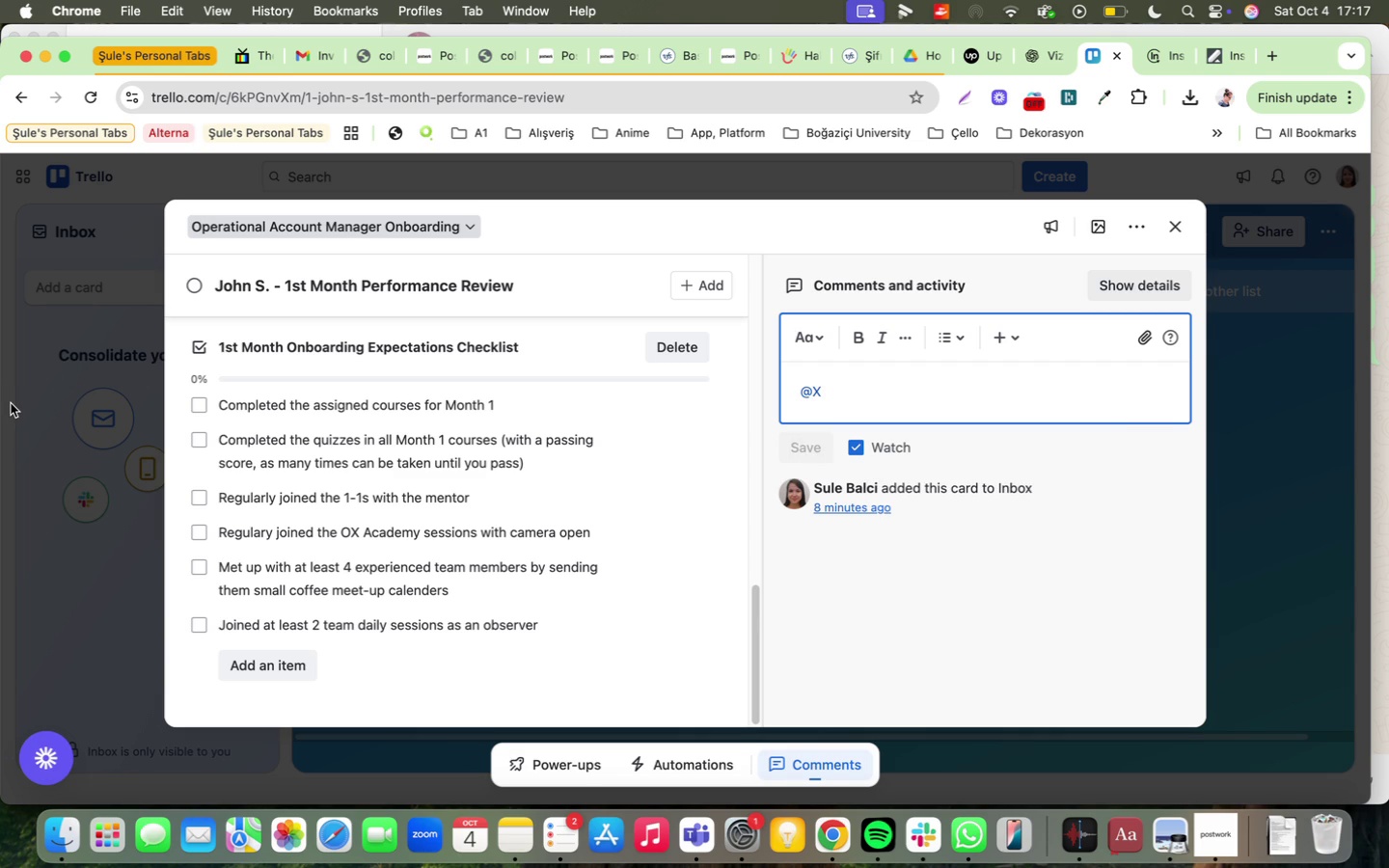 
key(Space)
 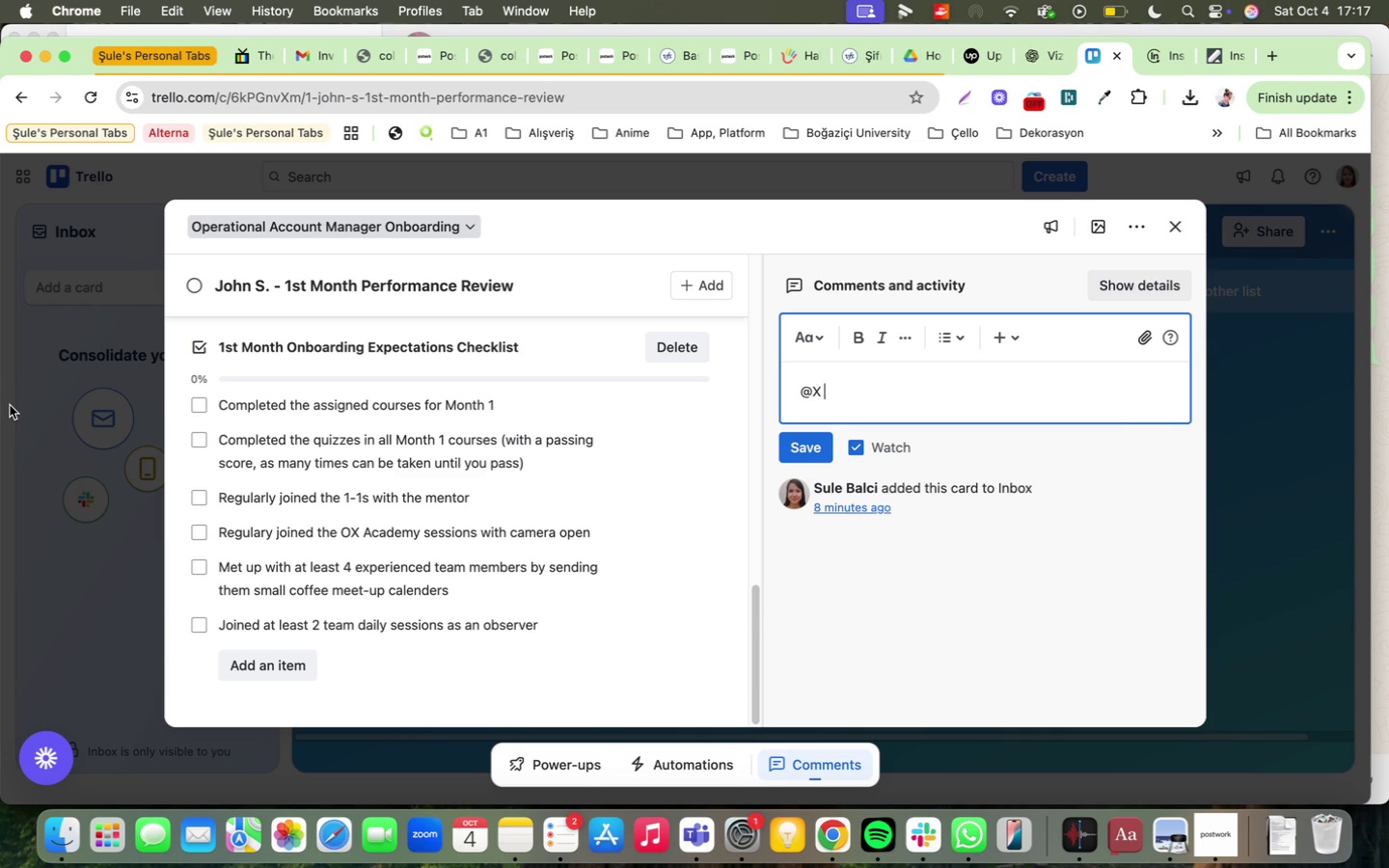 
scroll: coordinate [478, 326], scroll_direction: up, amount: 1.0
 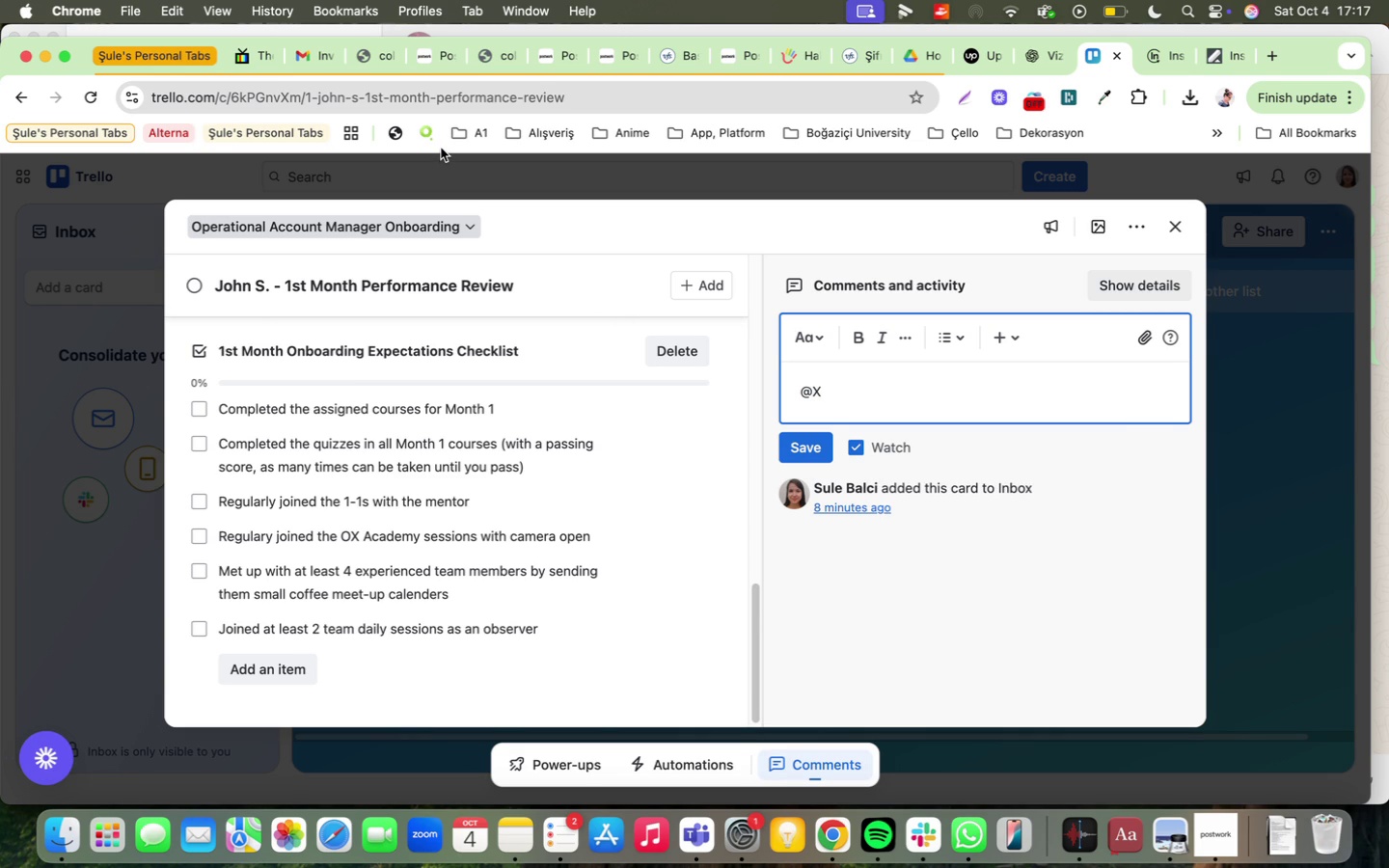 
type(T)
key(Backspace)
type(The descr'pt'on of th's card w'll be changed wh'le I share my screen dur'ng our rev'ew/ We@lkl)
key(Backspace)
key(Backspace)
type(l )
 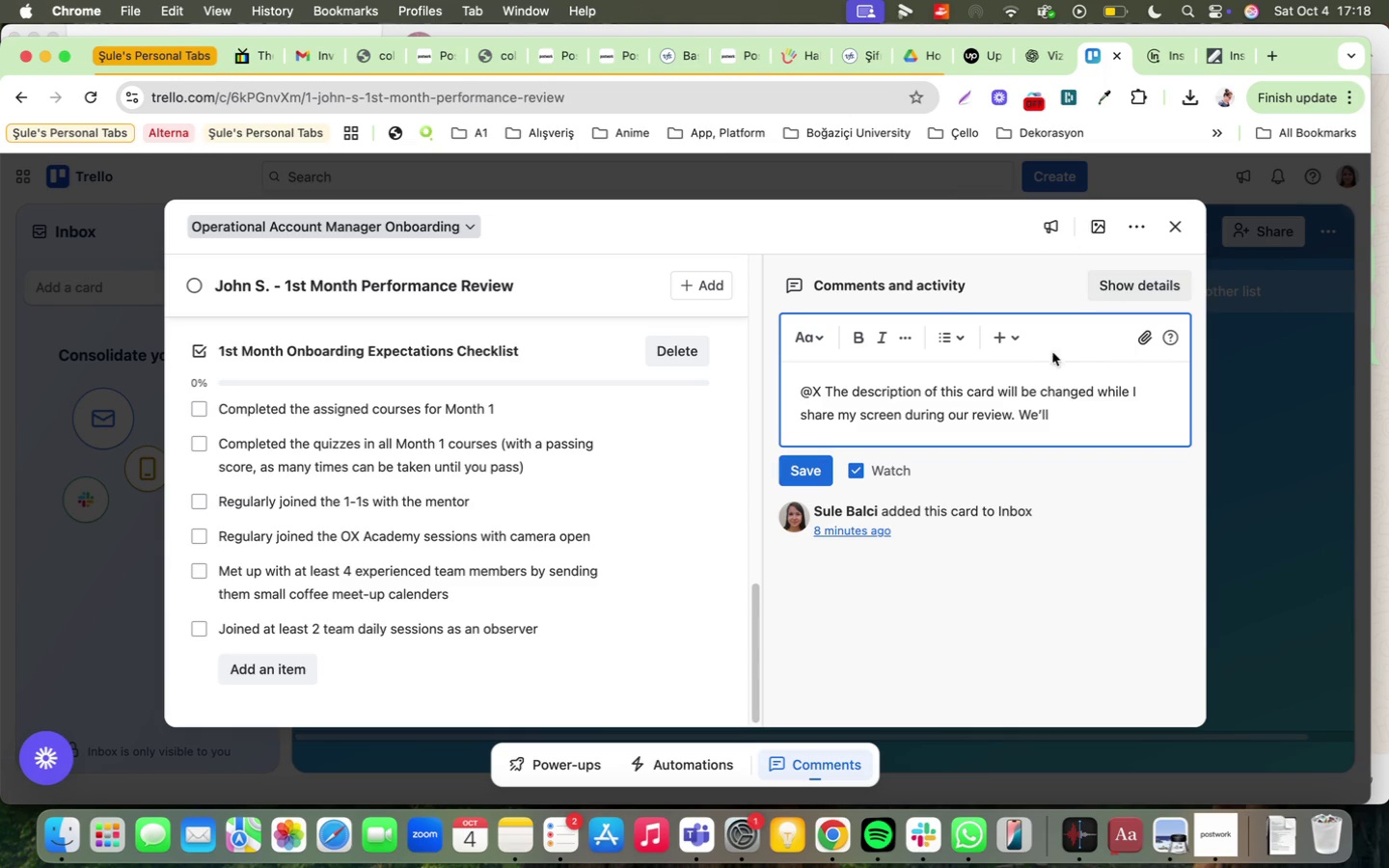 
wait(8.44)
 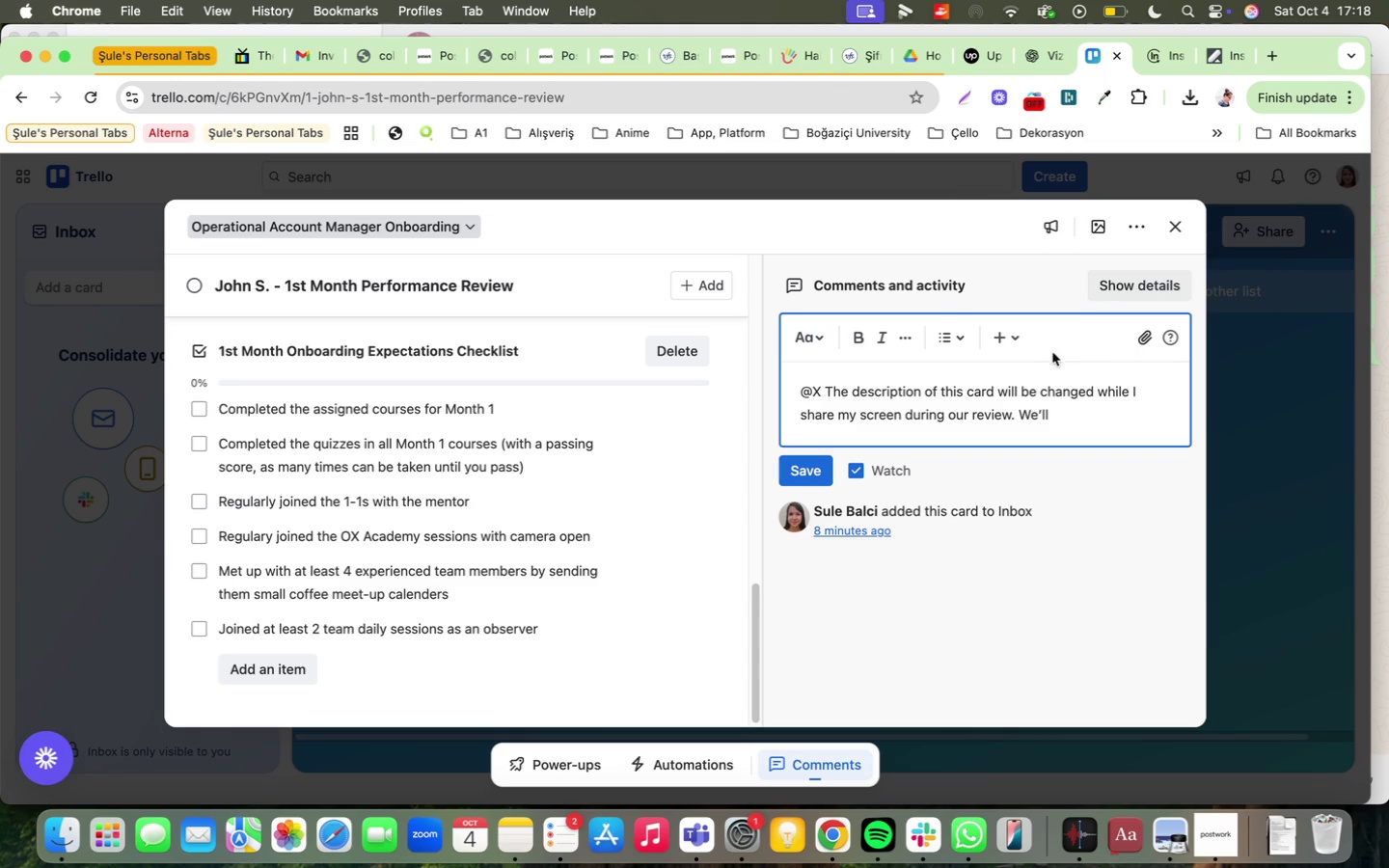 
type(calculate your real'zat'on and wr'te 't down together/)
 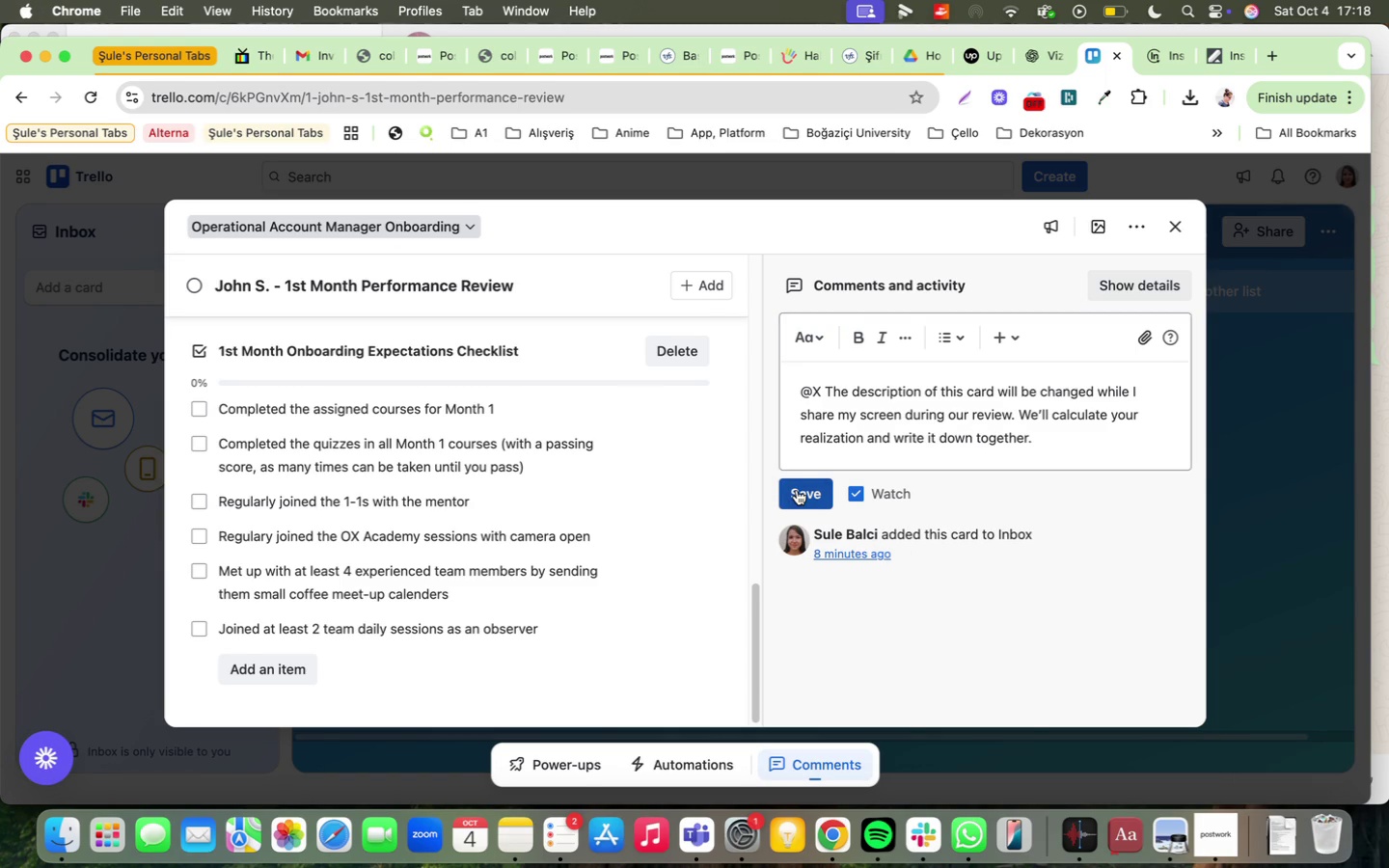 
left_click([797, 490])
 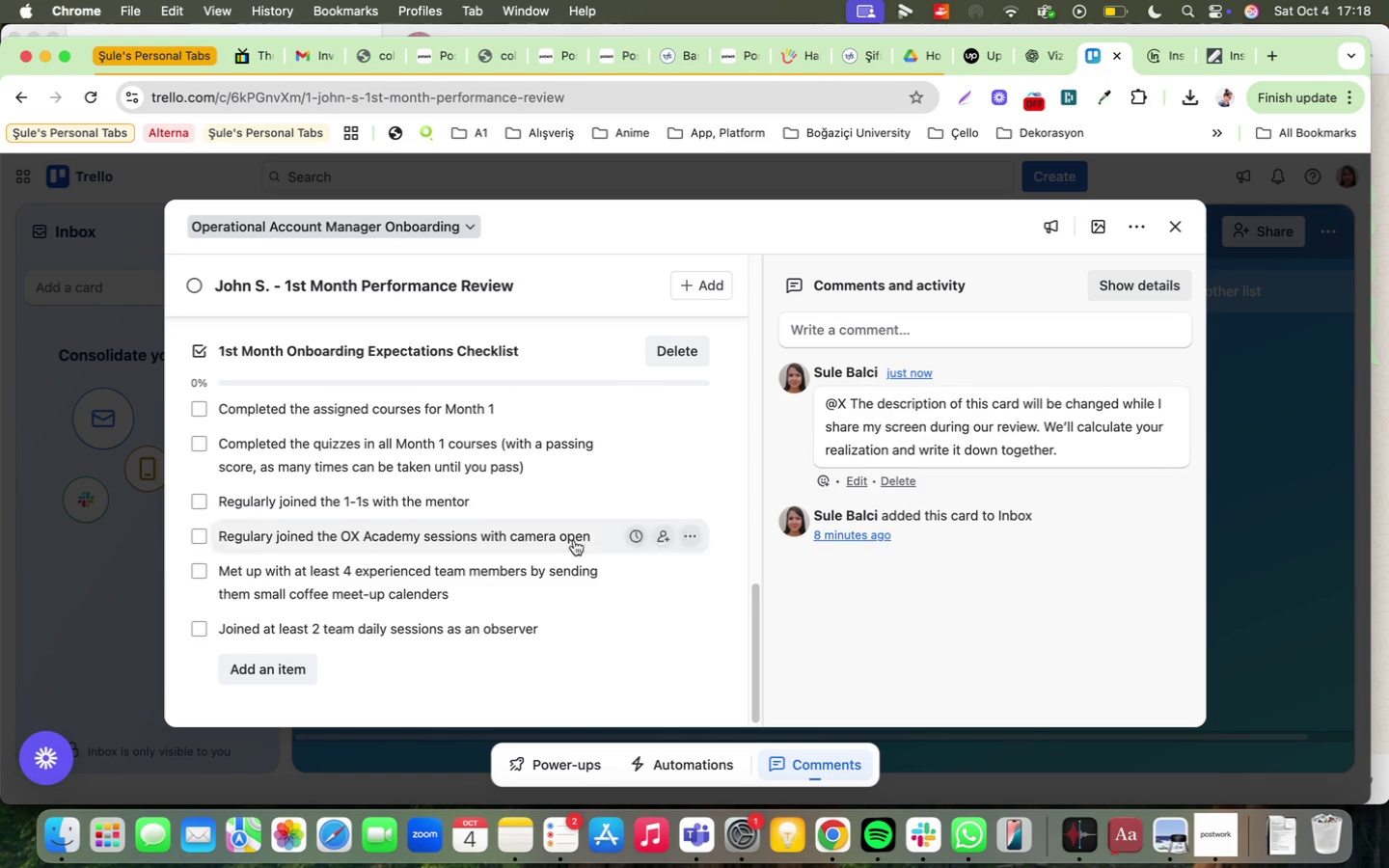 
scroll: coordinate [527, 565], scroll_direction: up, amount: 96.0
 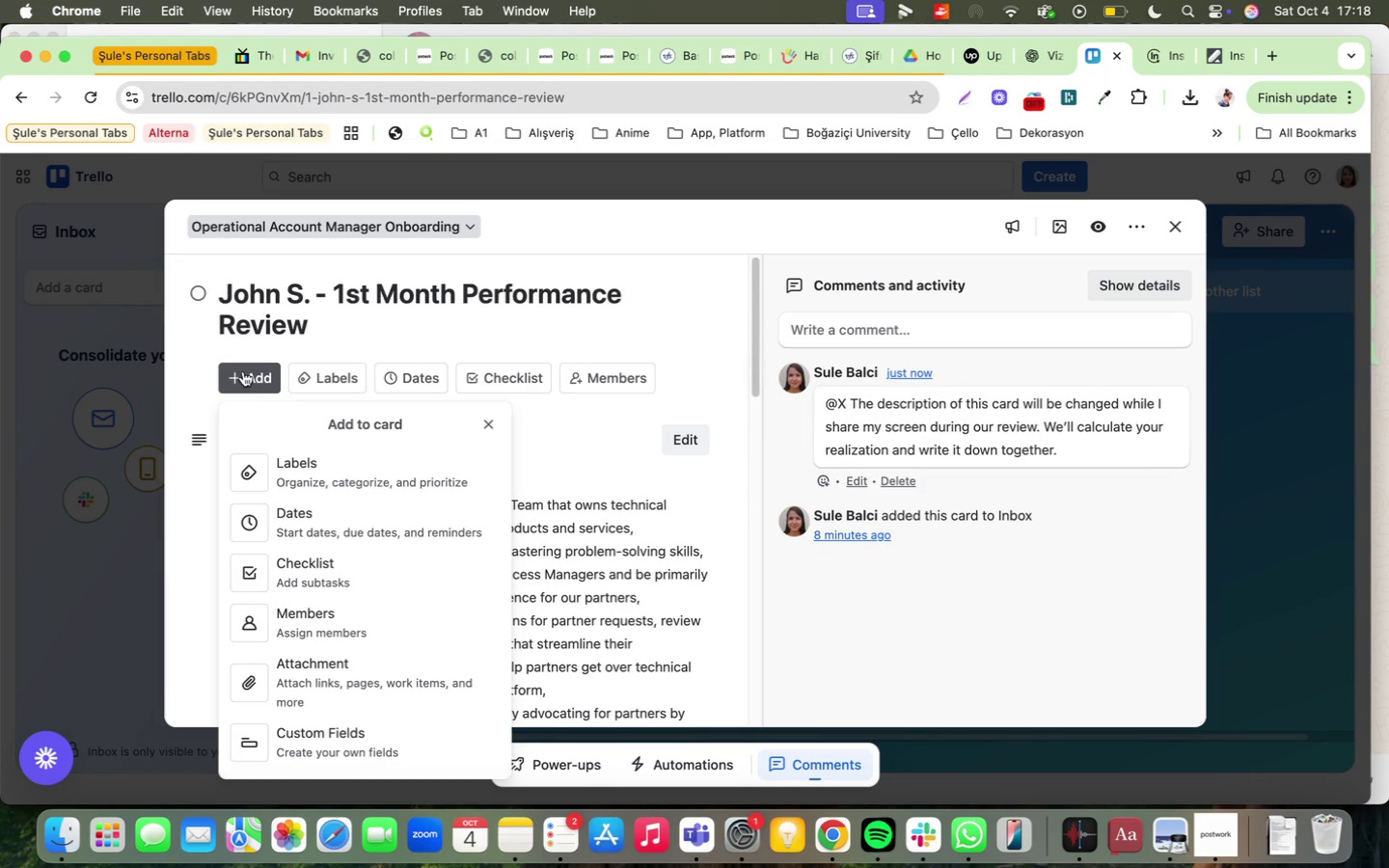 
scroll: coordinate [387, 565], scroll_direction: down, amount: 26.0
 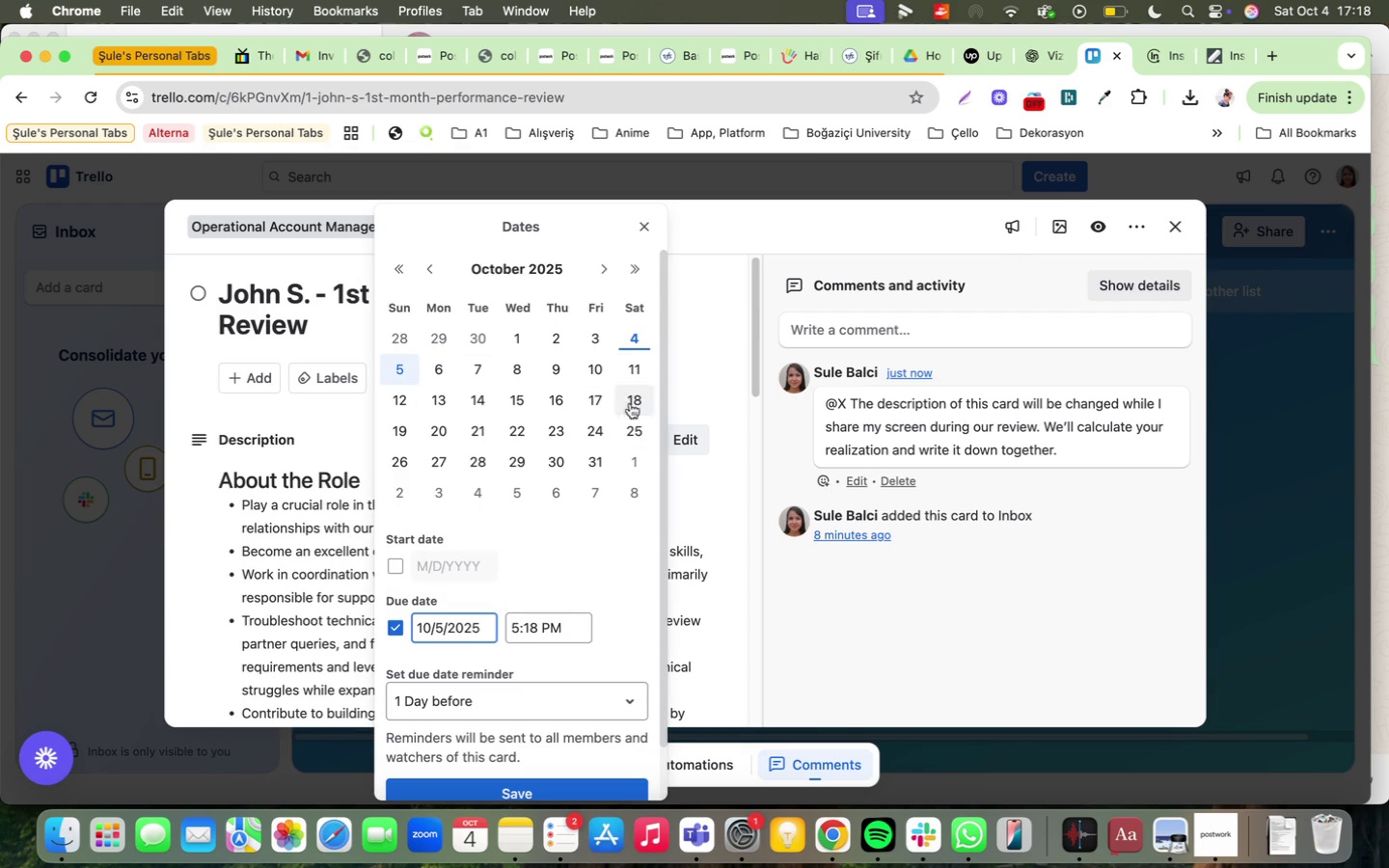 
wait(7.92)
 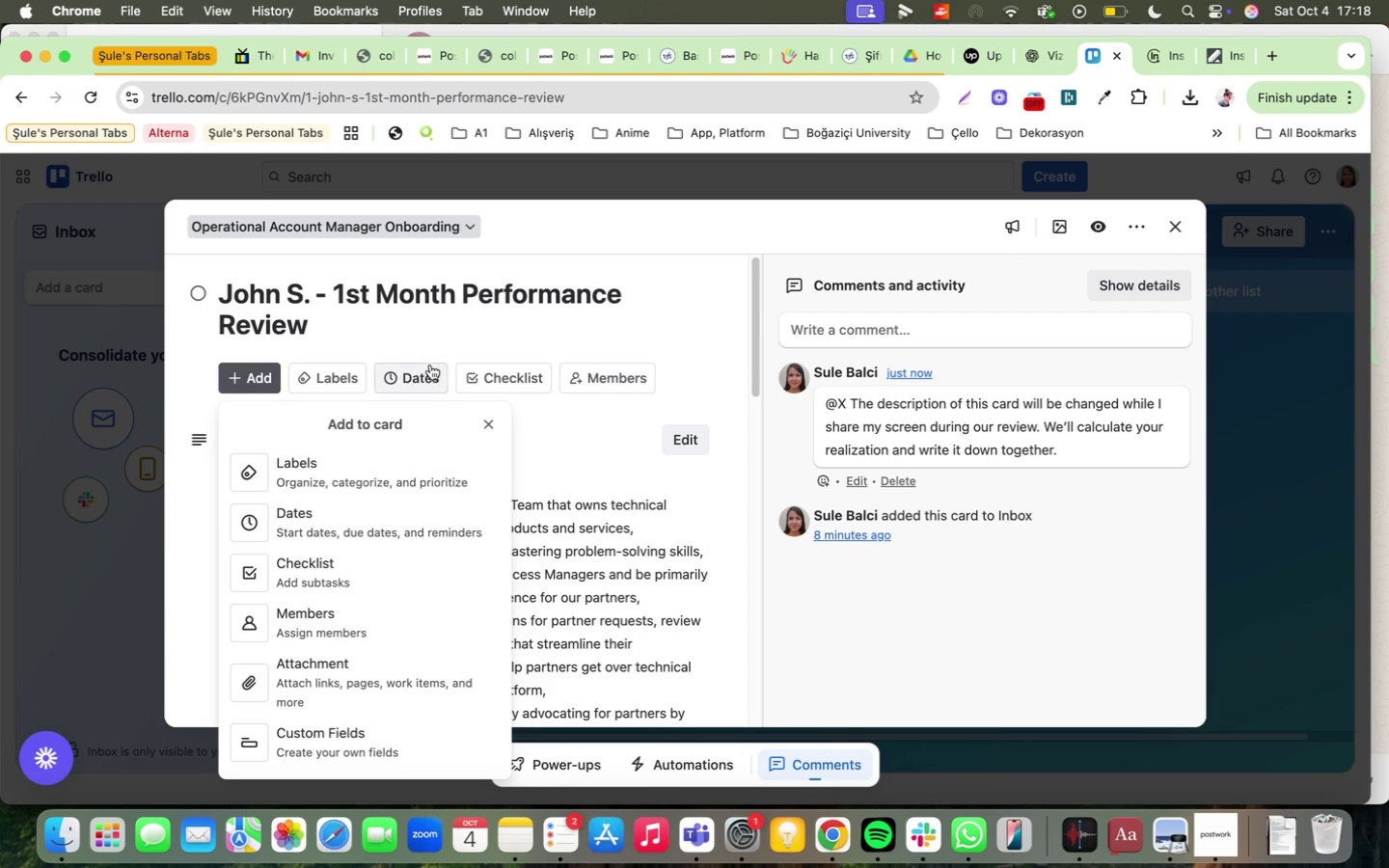 
mouse_move([555, 491])
 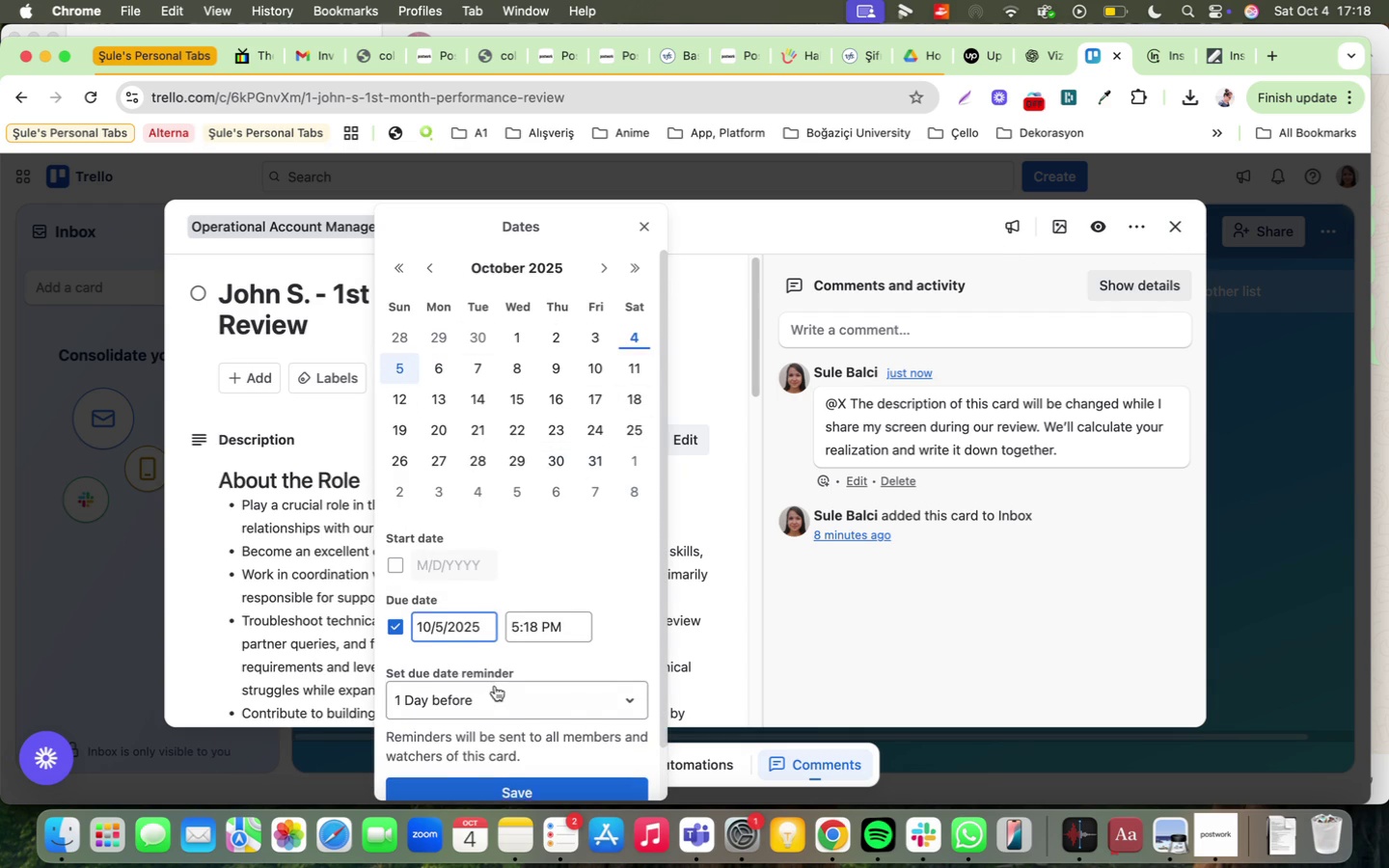 
scroll: coordinate [495, 686], scroll_direction: down, amount: 4.0
 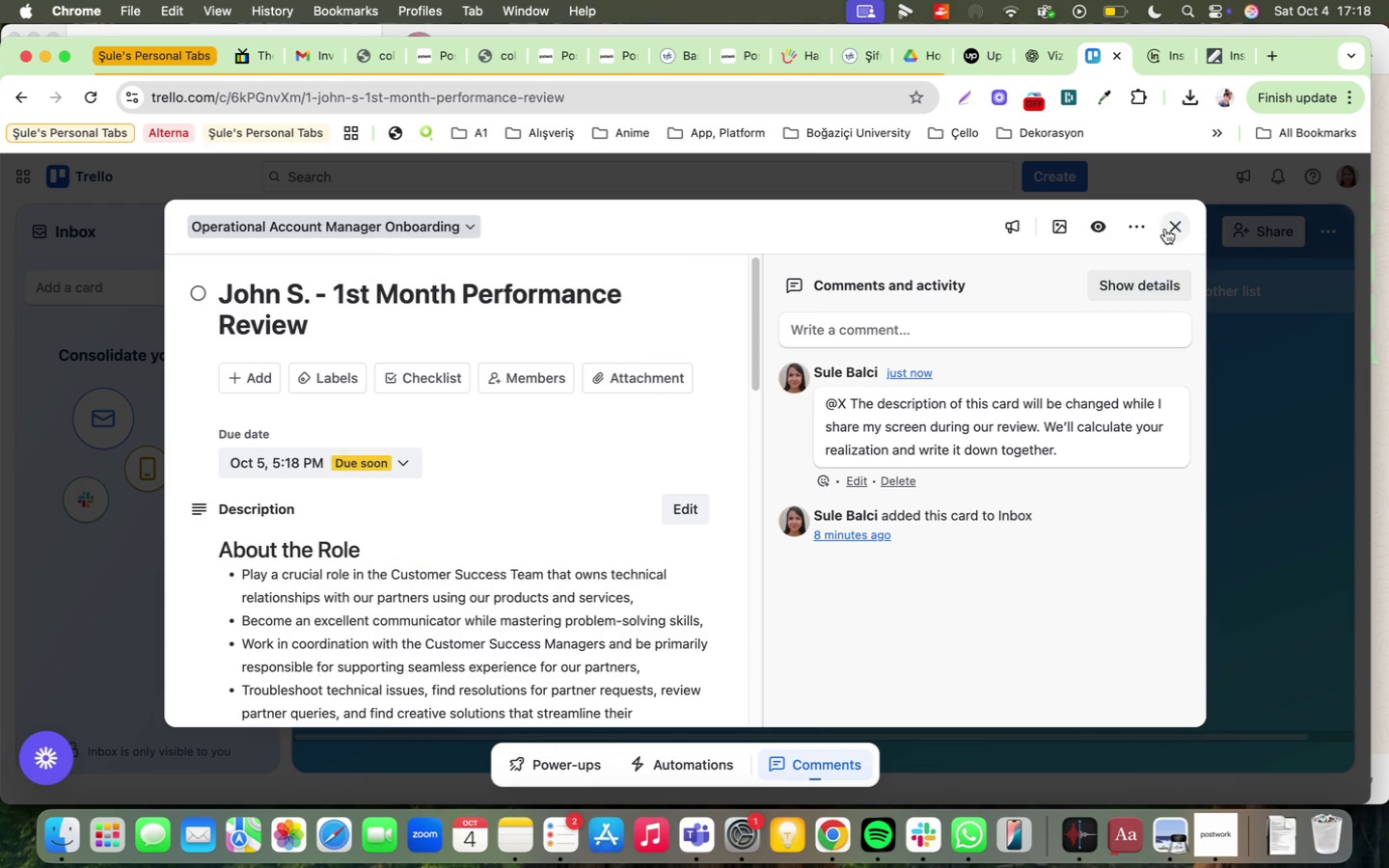 
wait(5.34)
 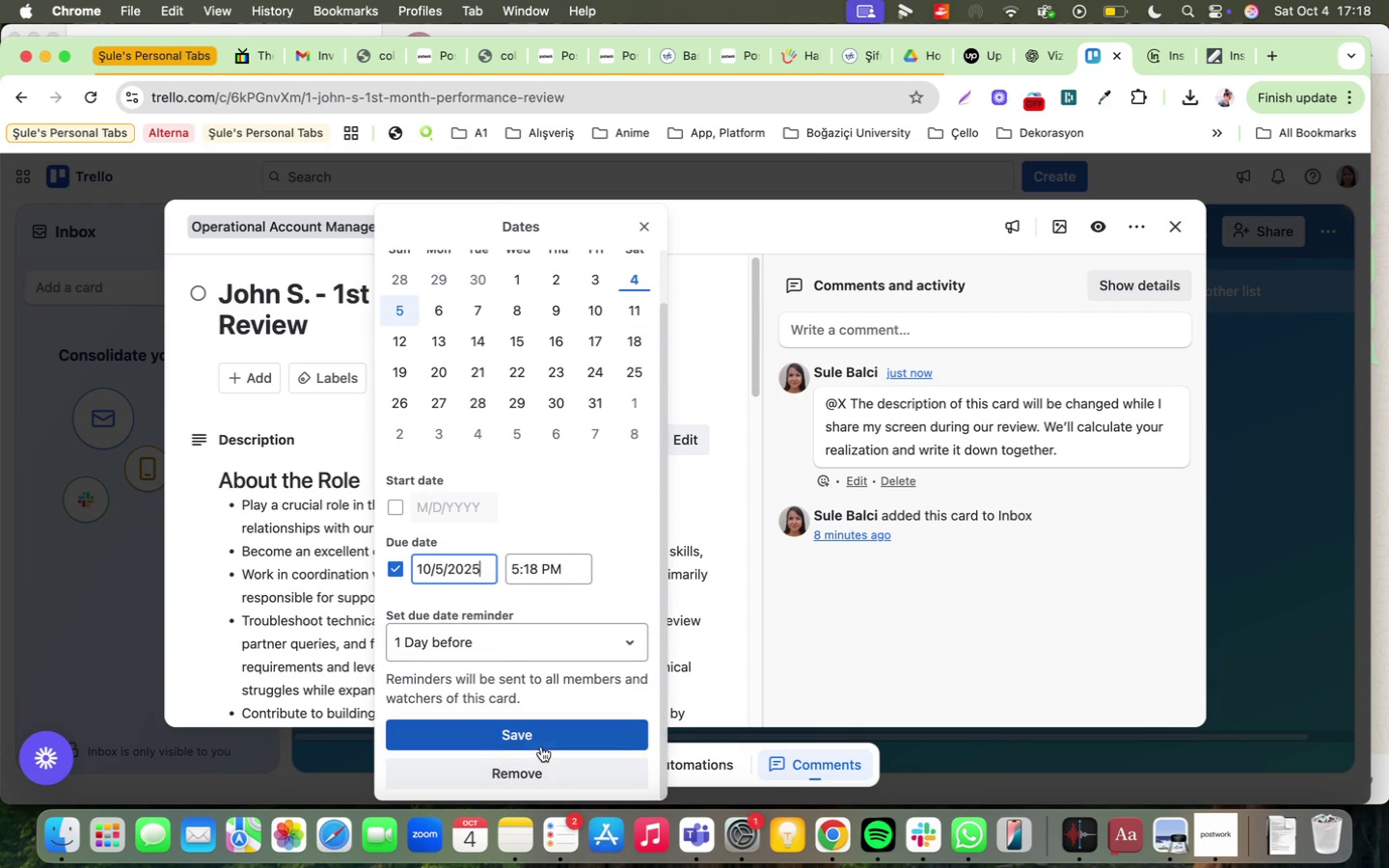 
left_click([330, 471])
 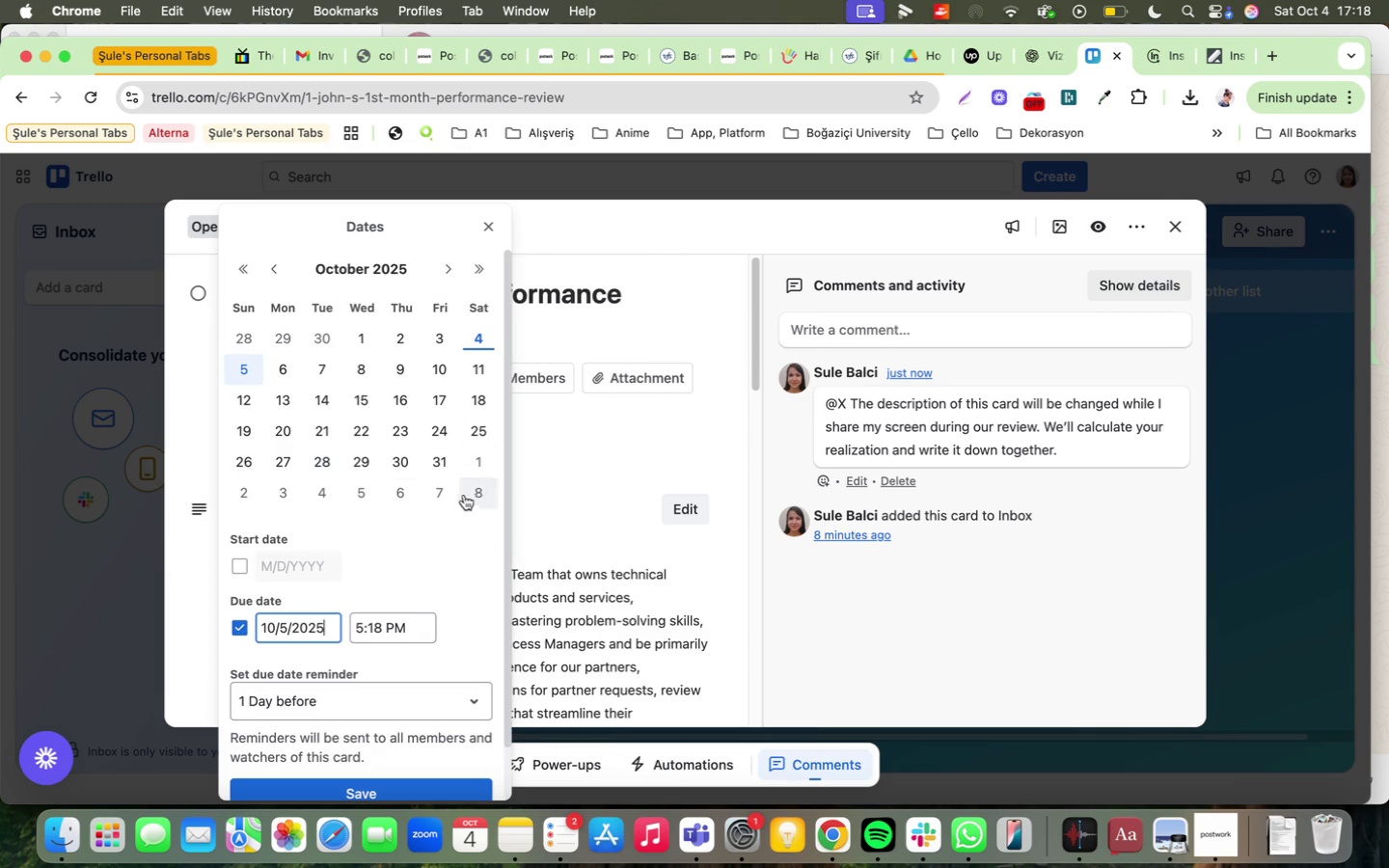 
mouse_move([393, 489])
 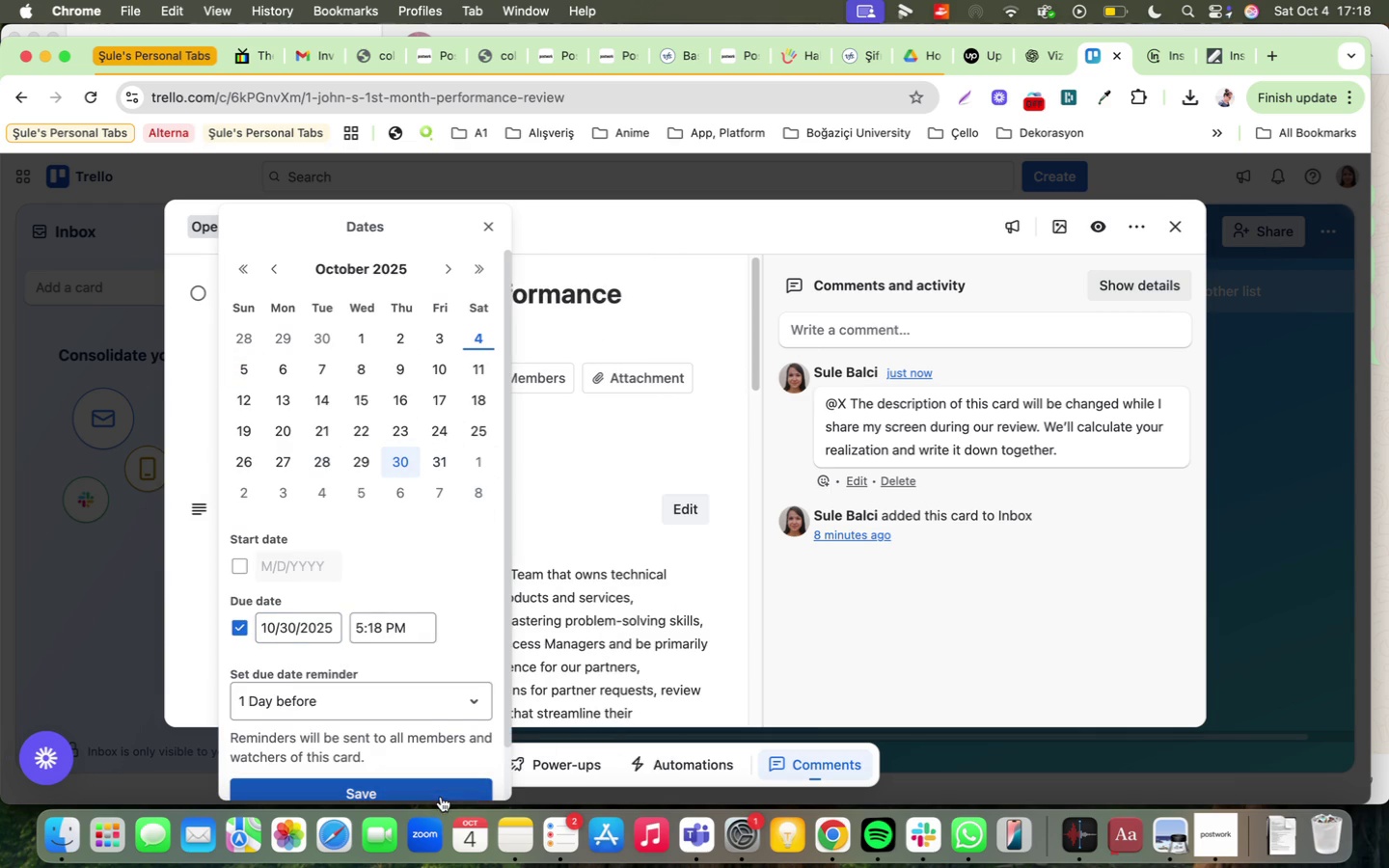 
double_click([441, 795])
 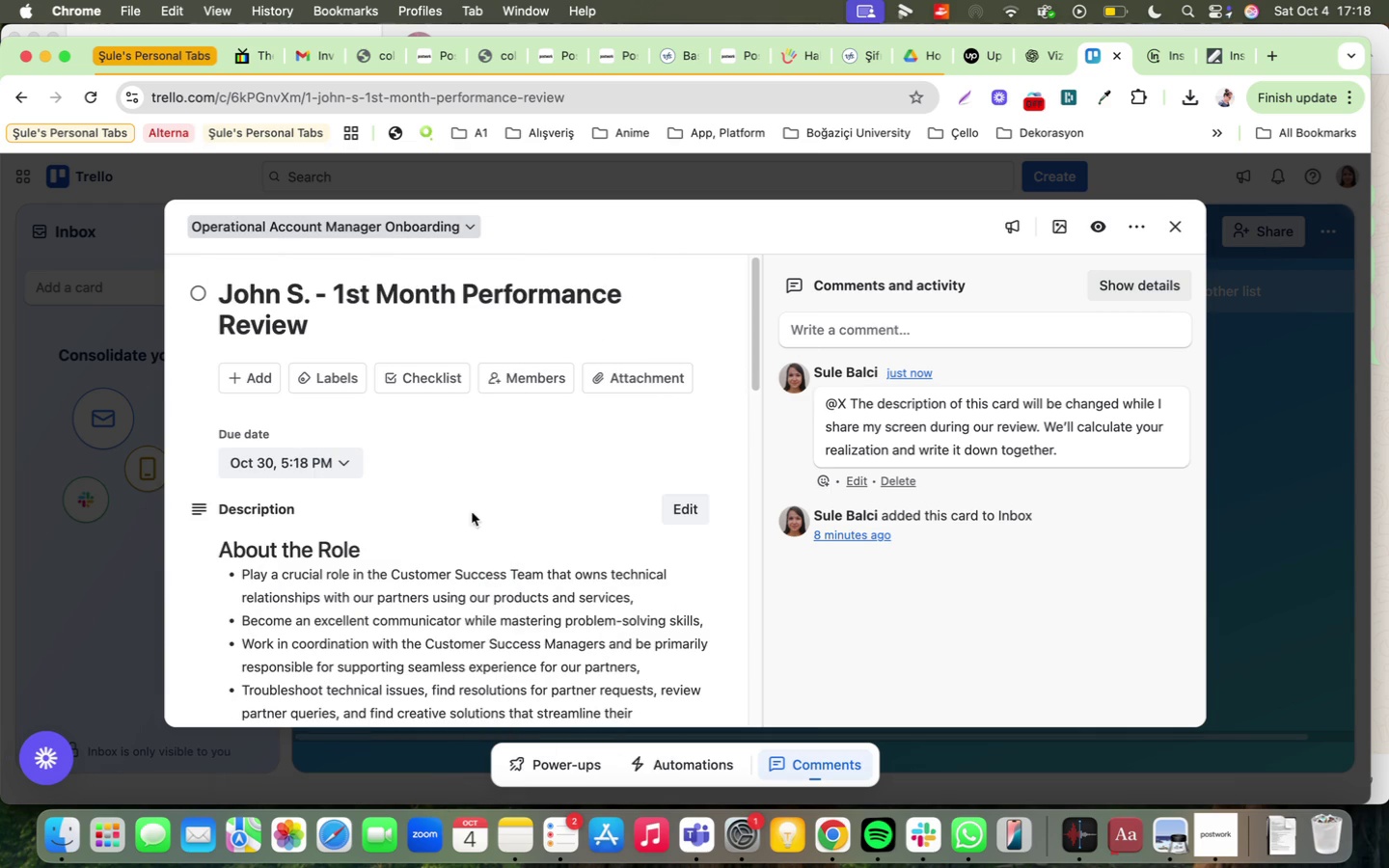 
scroll: coordinate [460, 529], scroll_direction: up, amount: 5.0
 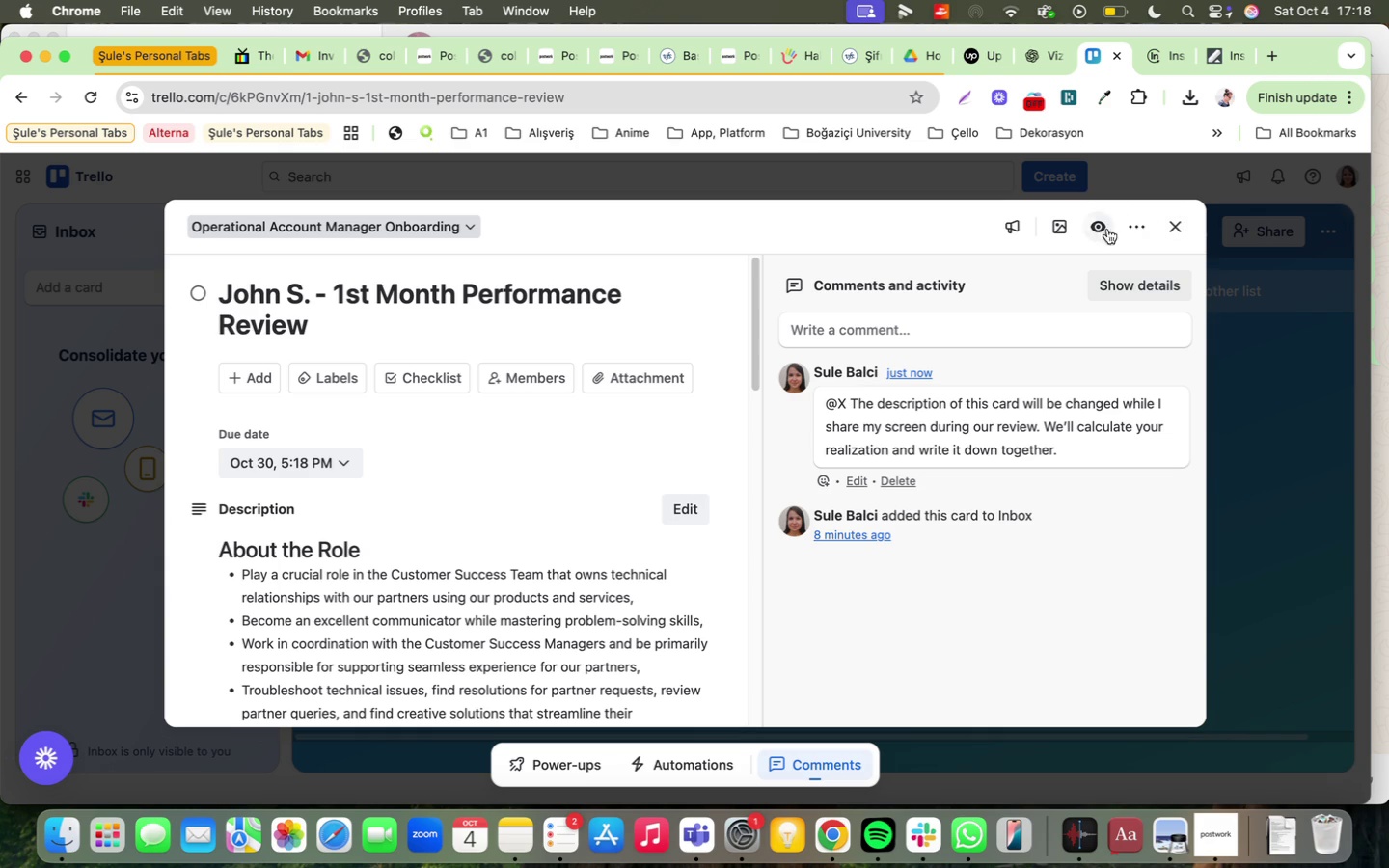 
mouse_move([1033, 224])
 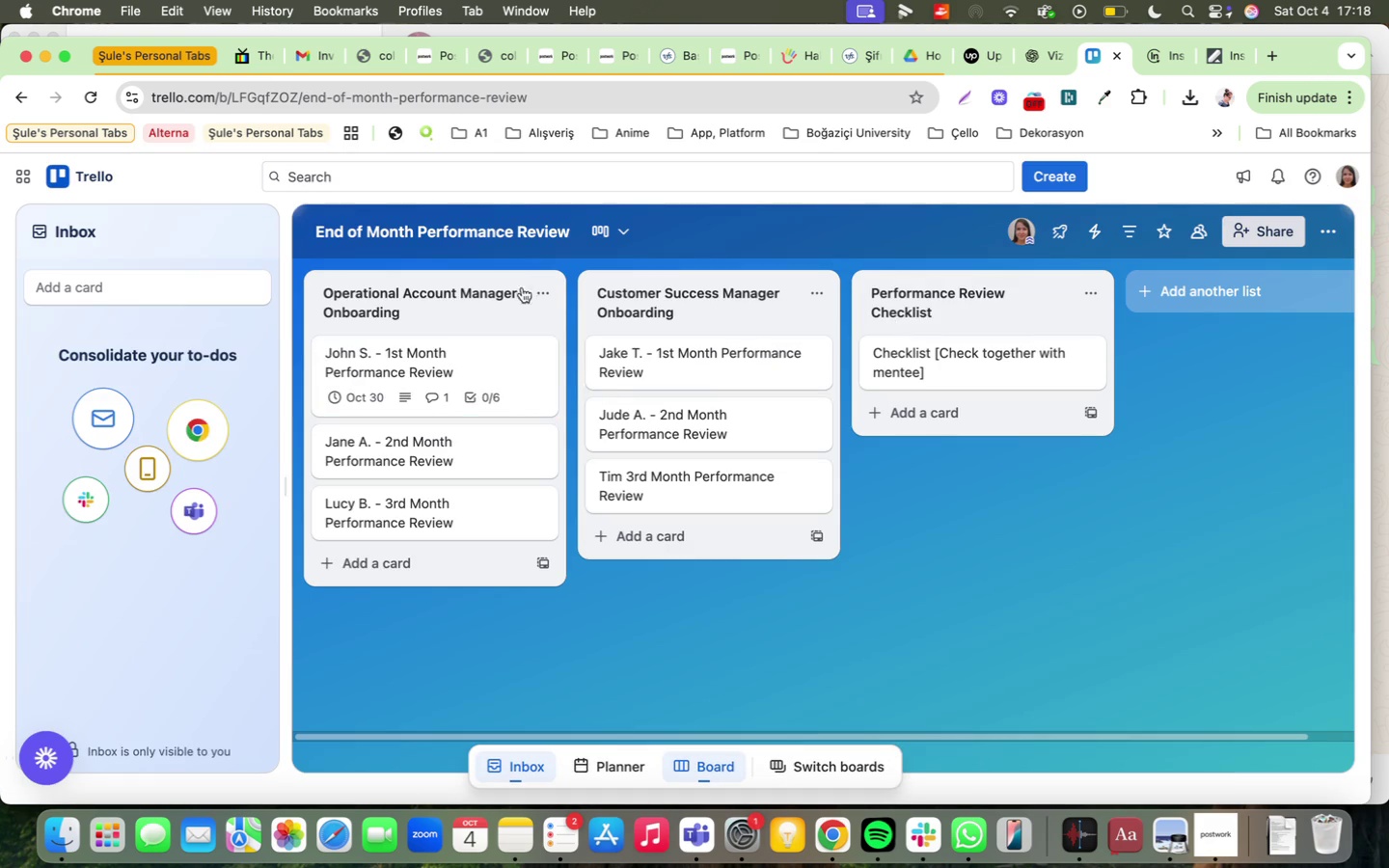 
left_click([552, 290])
 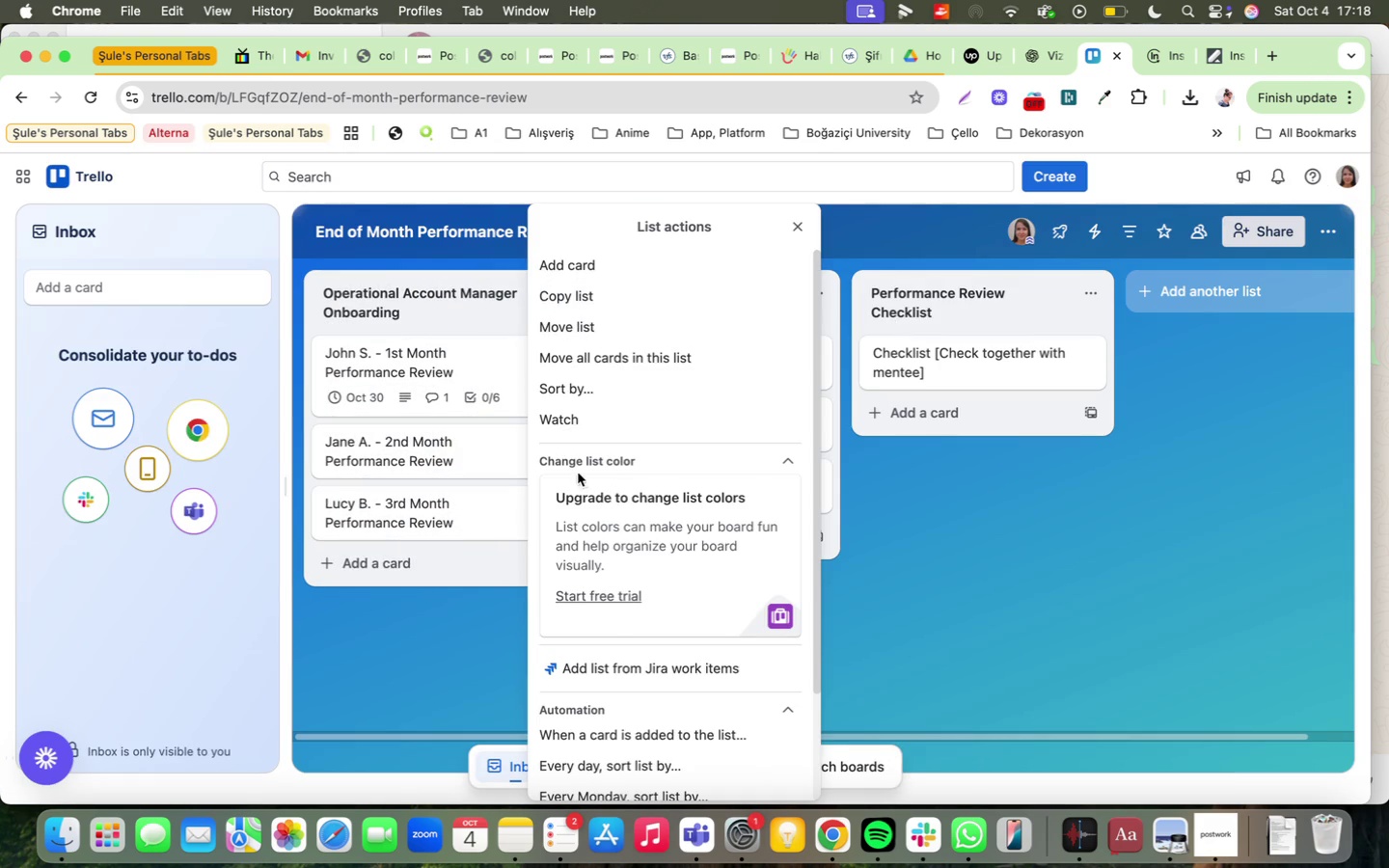 
left_click([563, 454])
 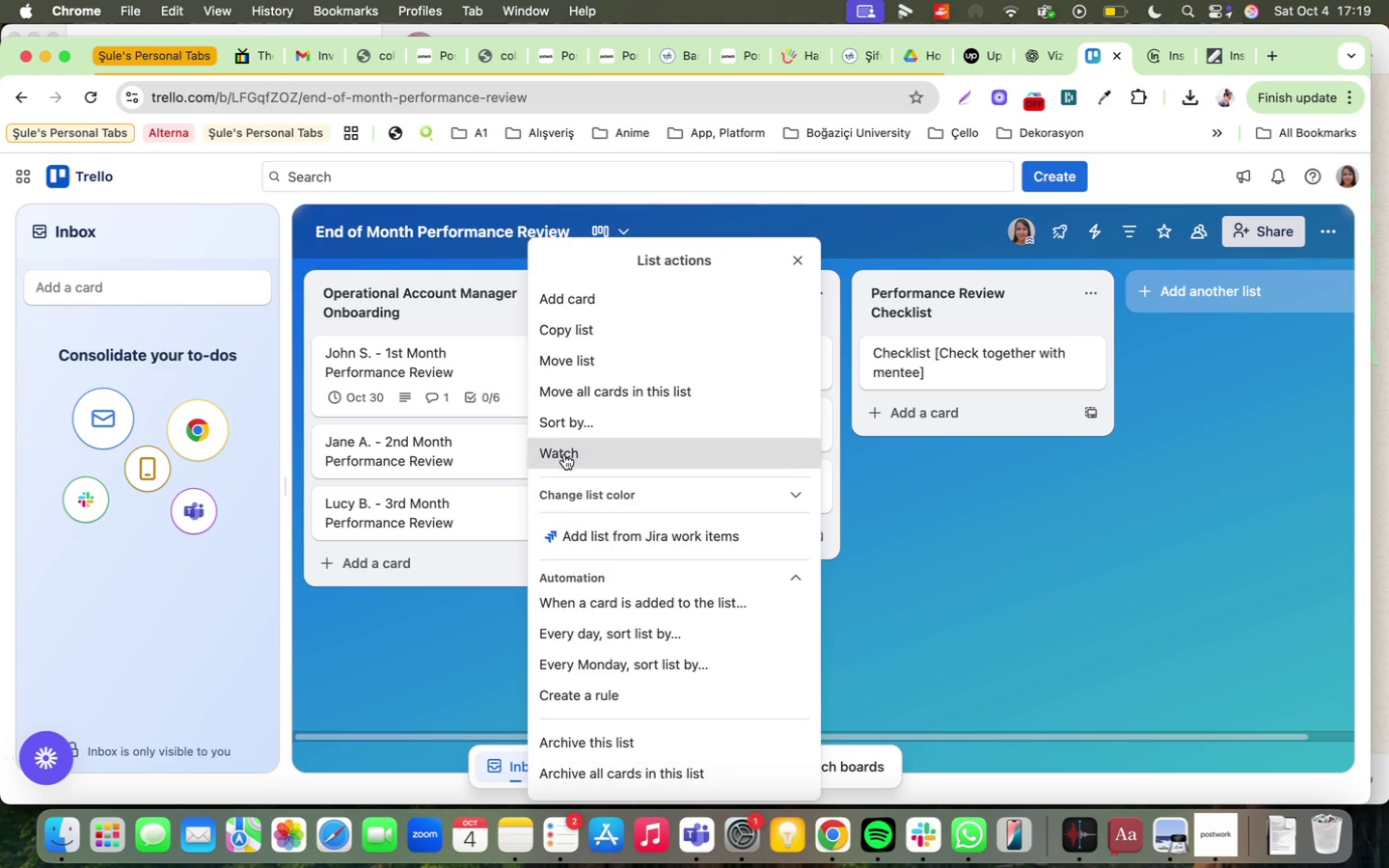 
left_click([564, 454])
 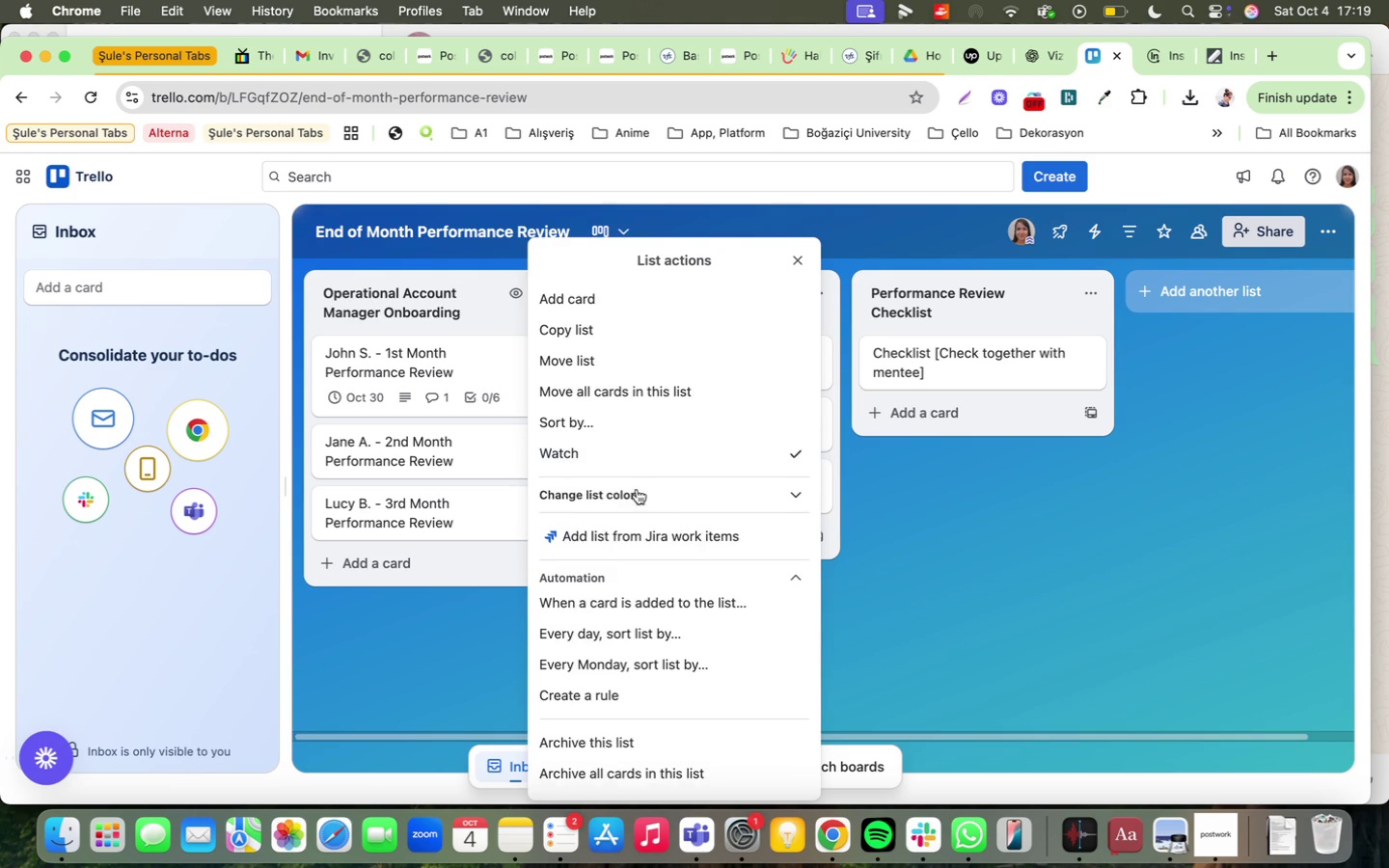 
left_click([637, 490])
 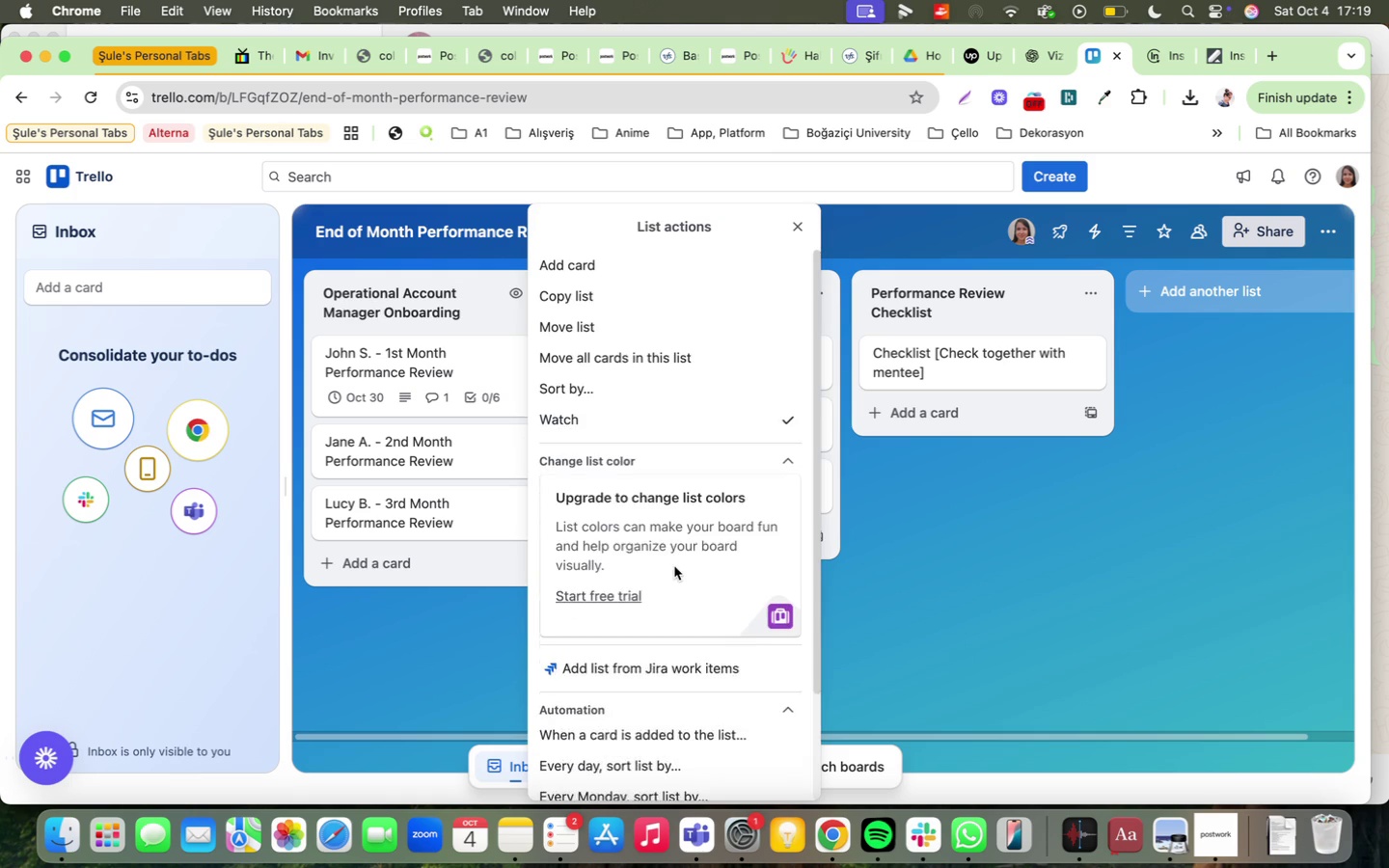 
scroll: coordinate [672, 574], scroll_direction: down, amount: 2.0
 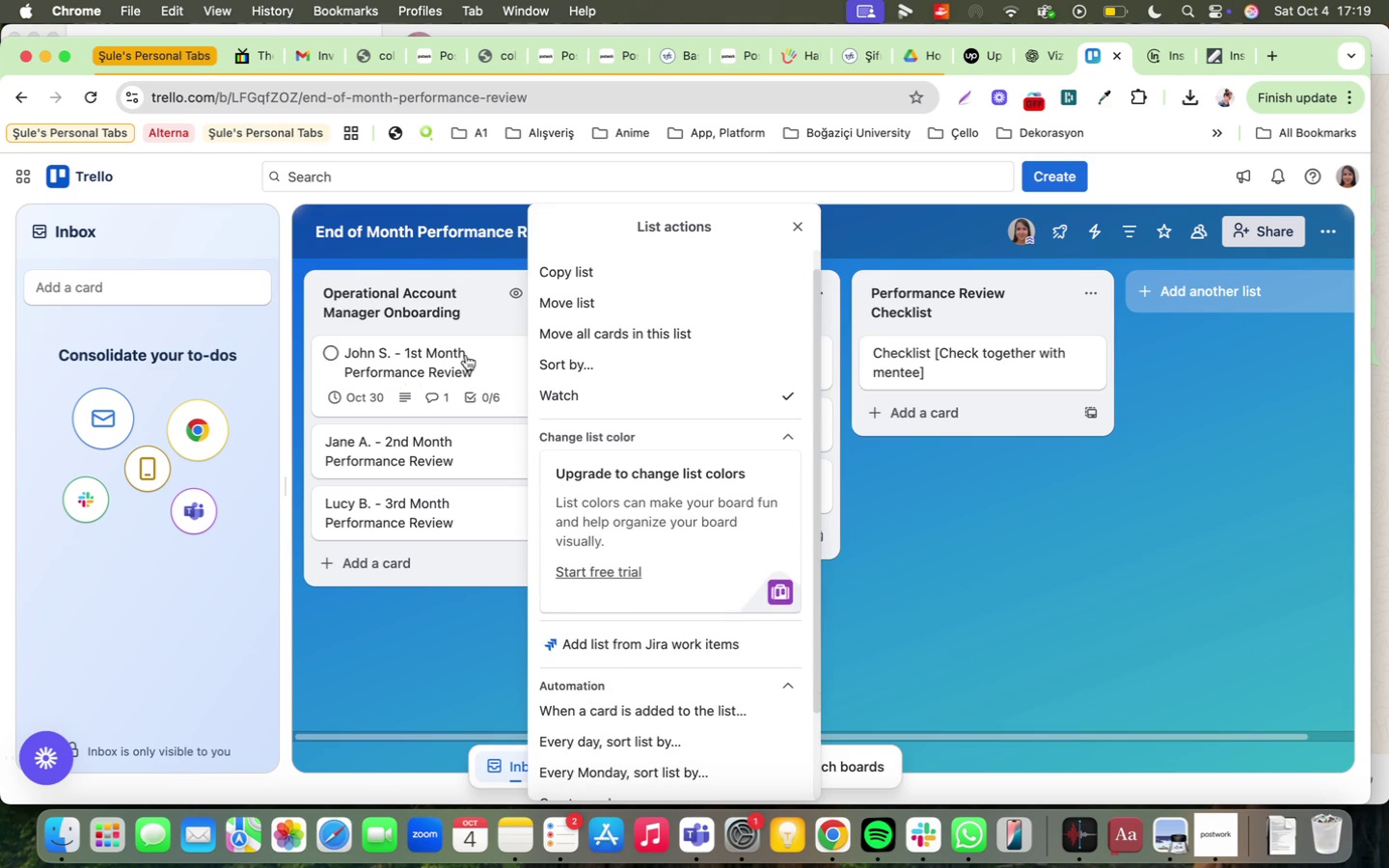 
left_click([479, 348])
 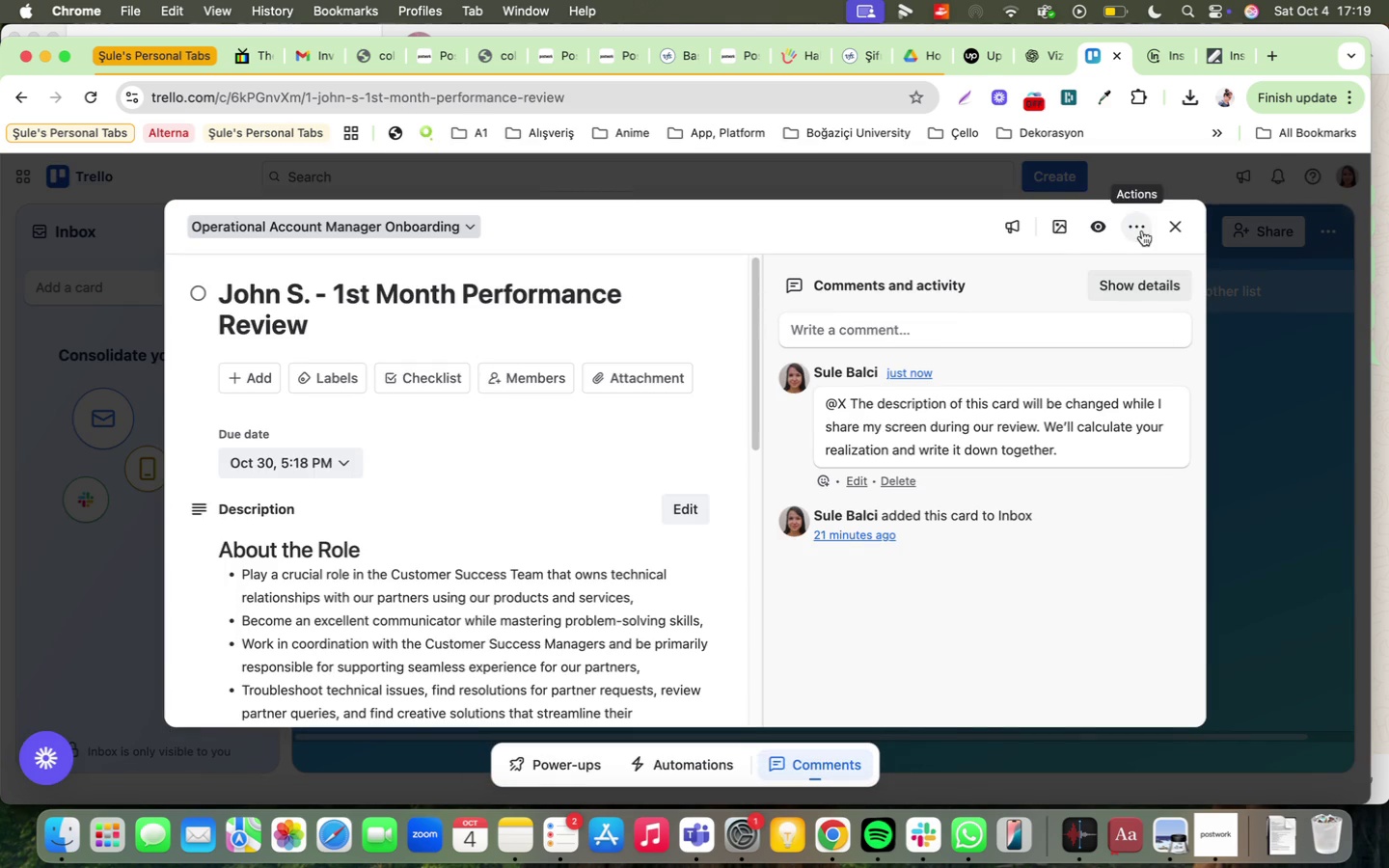 
left_click([1131, 229])
 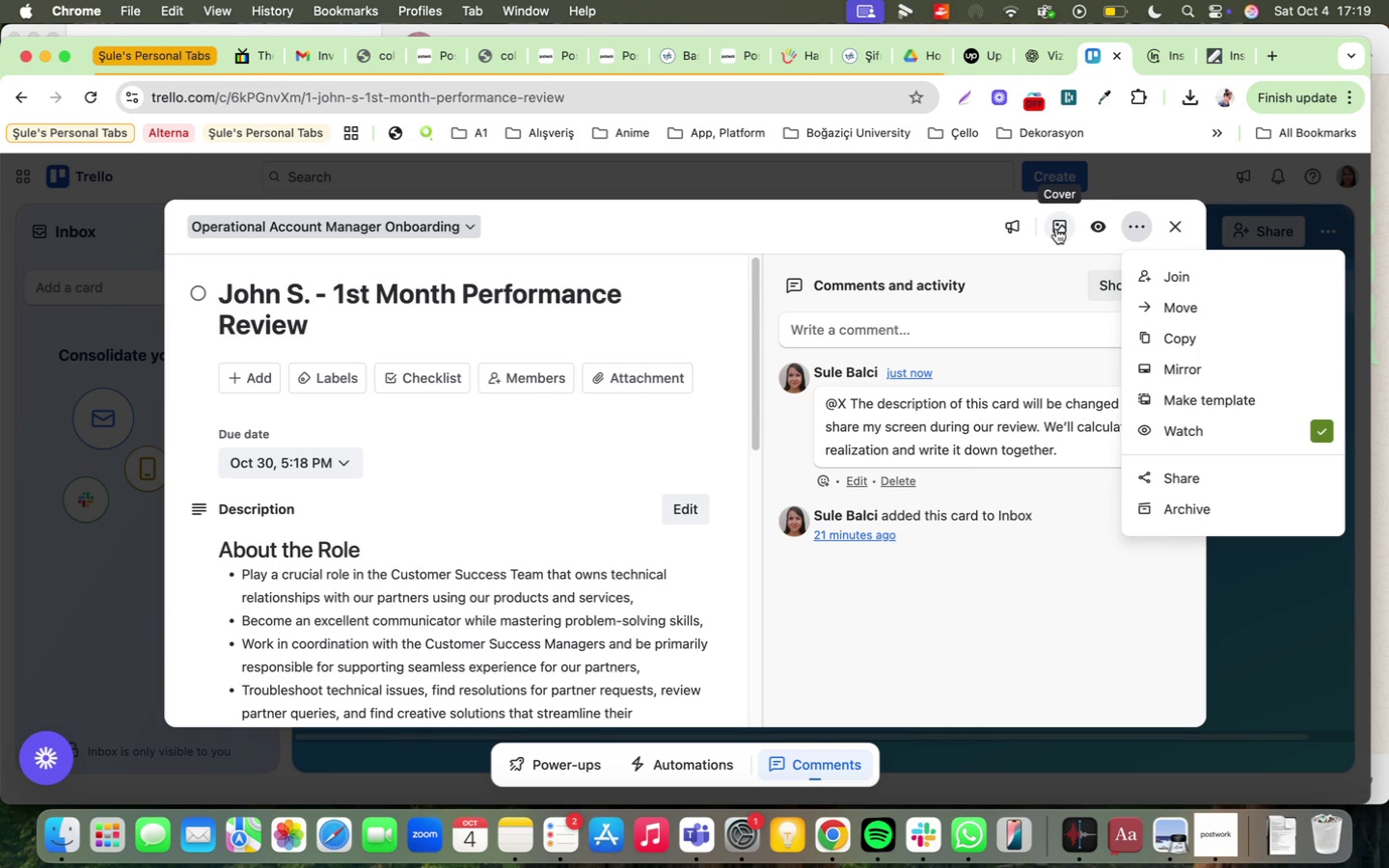 
wait(5.36)
 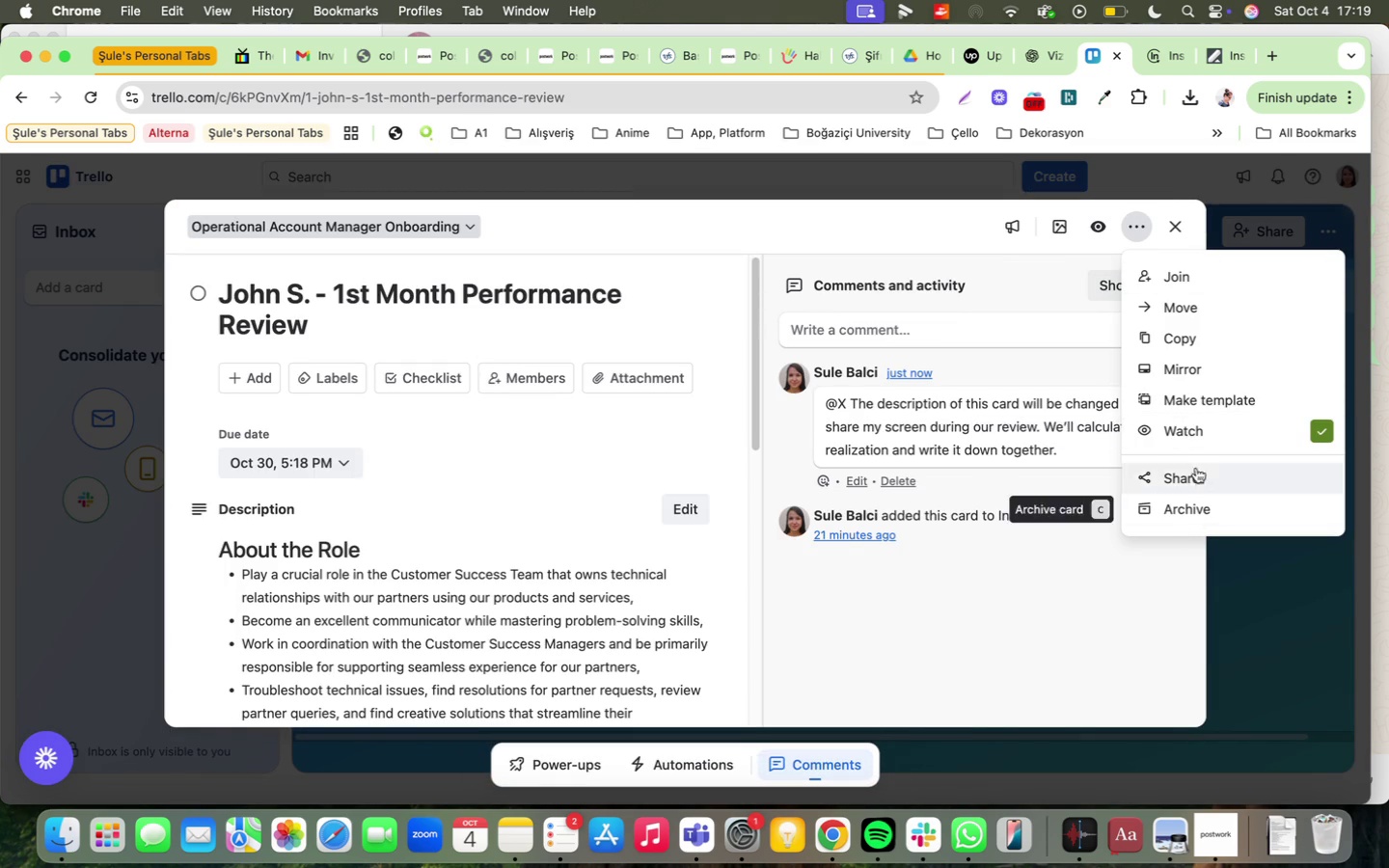 
left_click([1056, 229])
 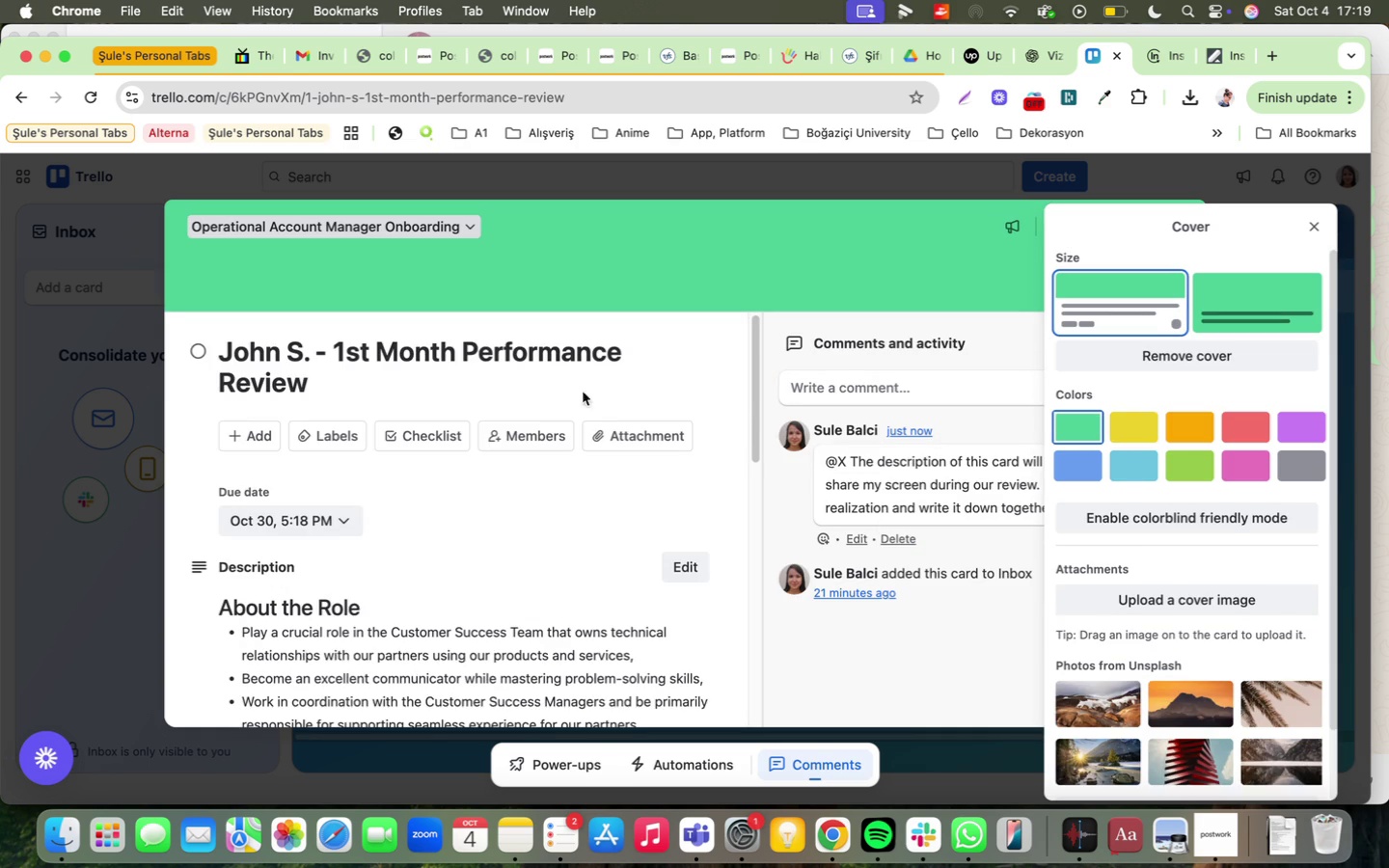 
left_click([100, 324])
 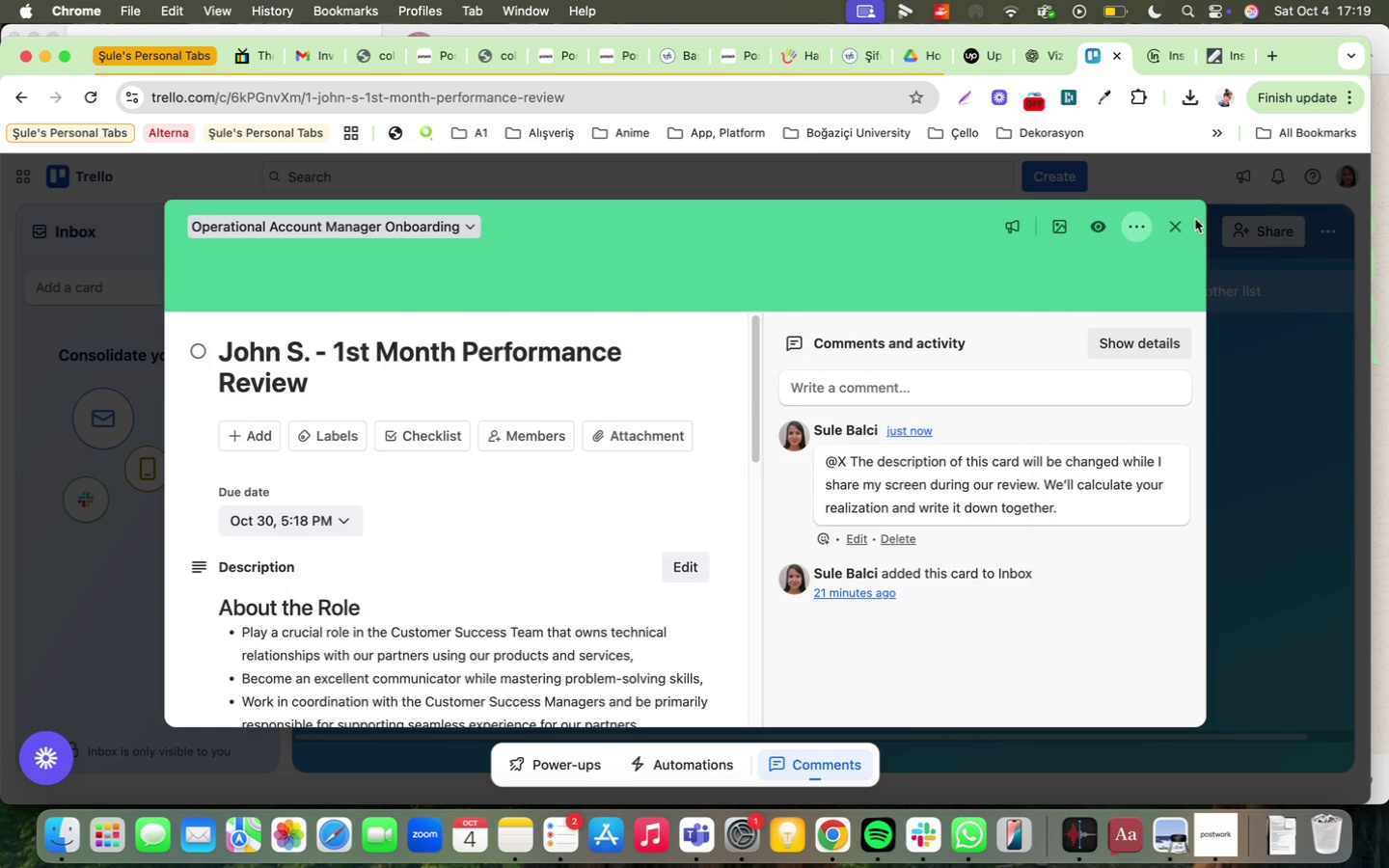 
left_click([1178, 228])
 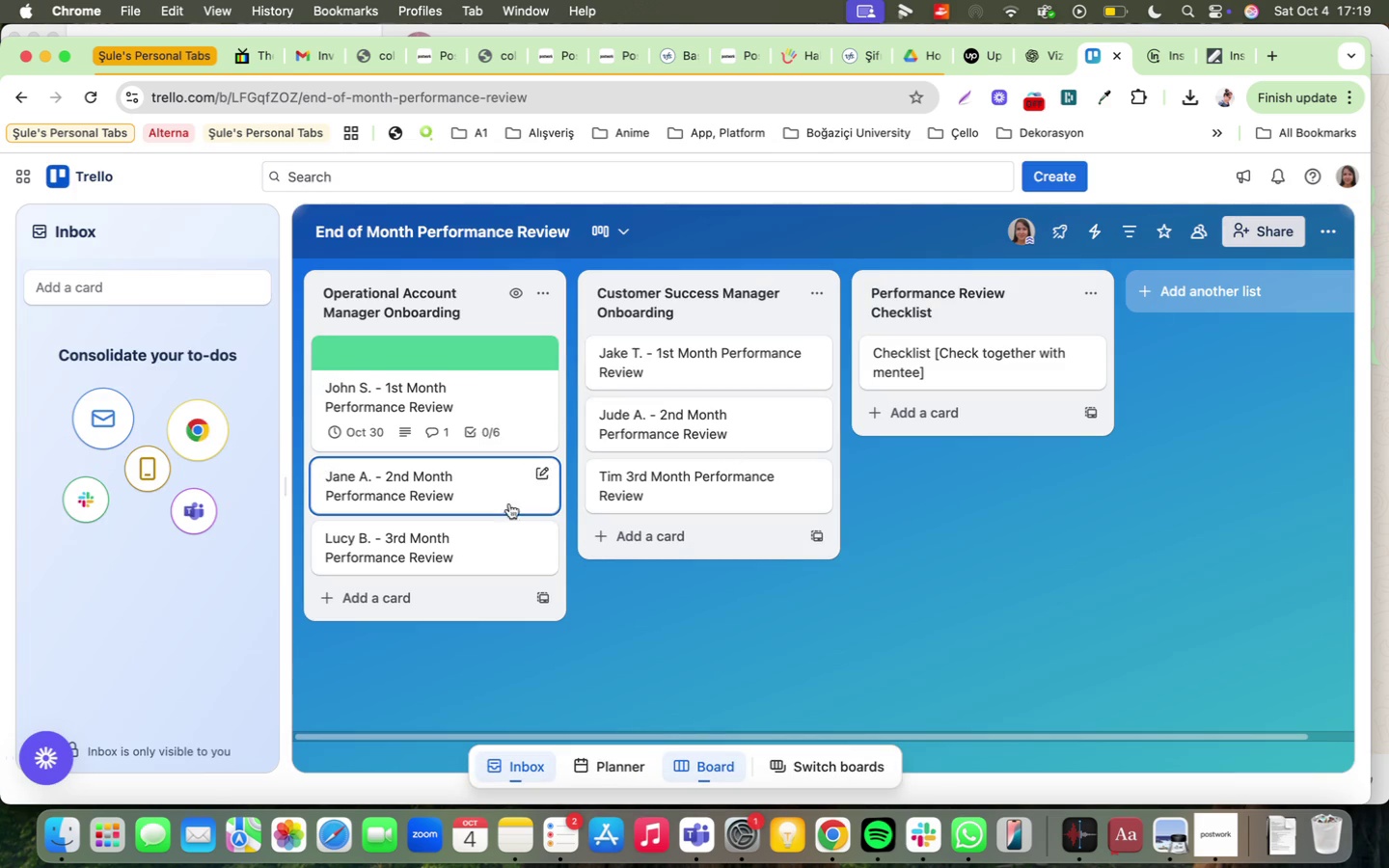 
mouse_move([545, 496])
 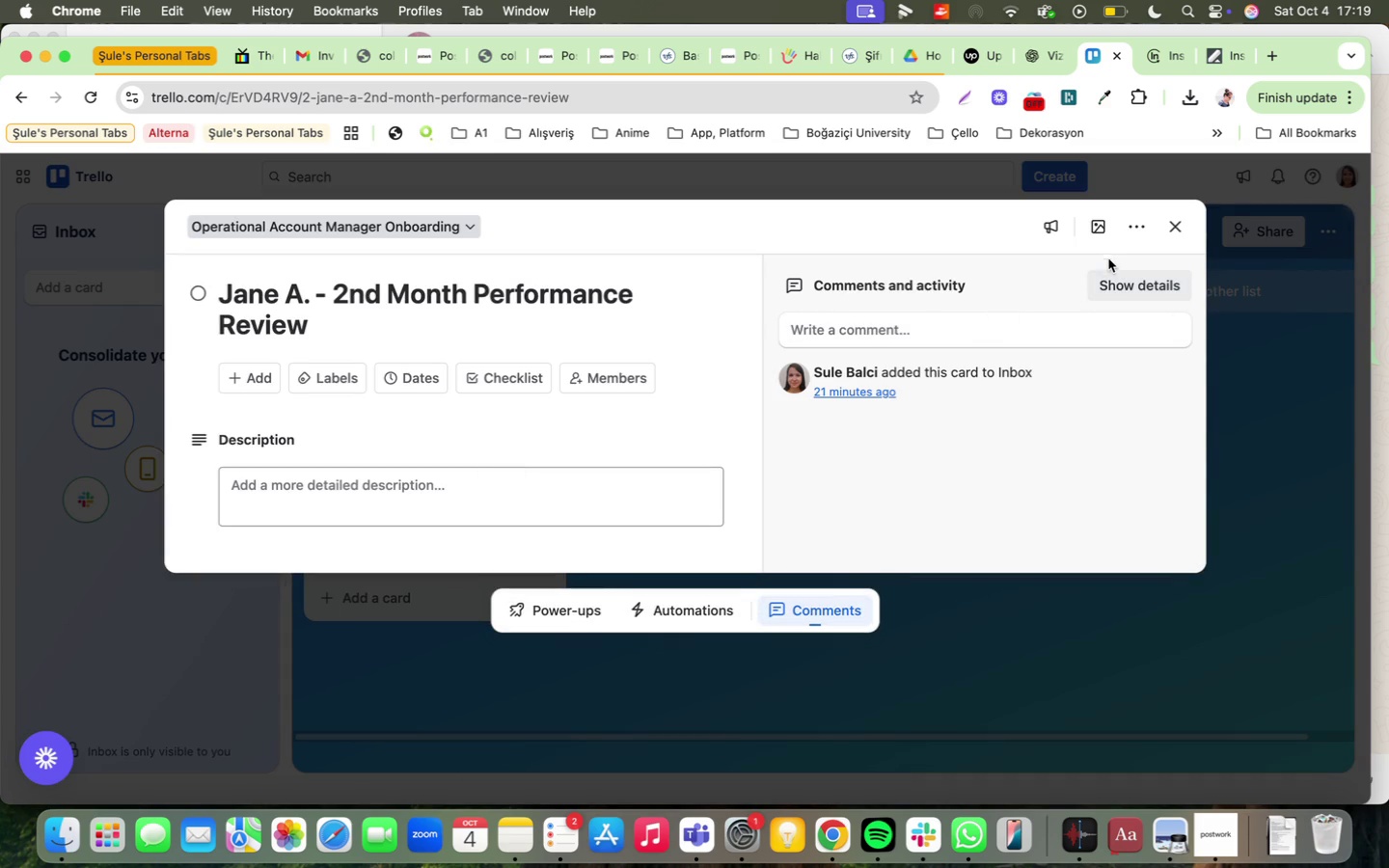 
wait(7.12)
 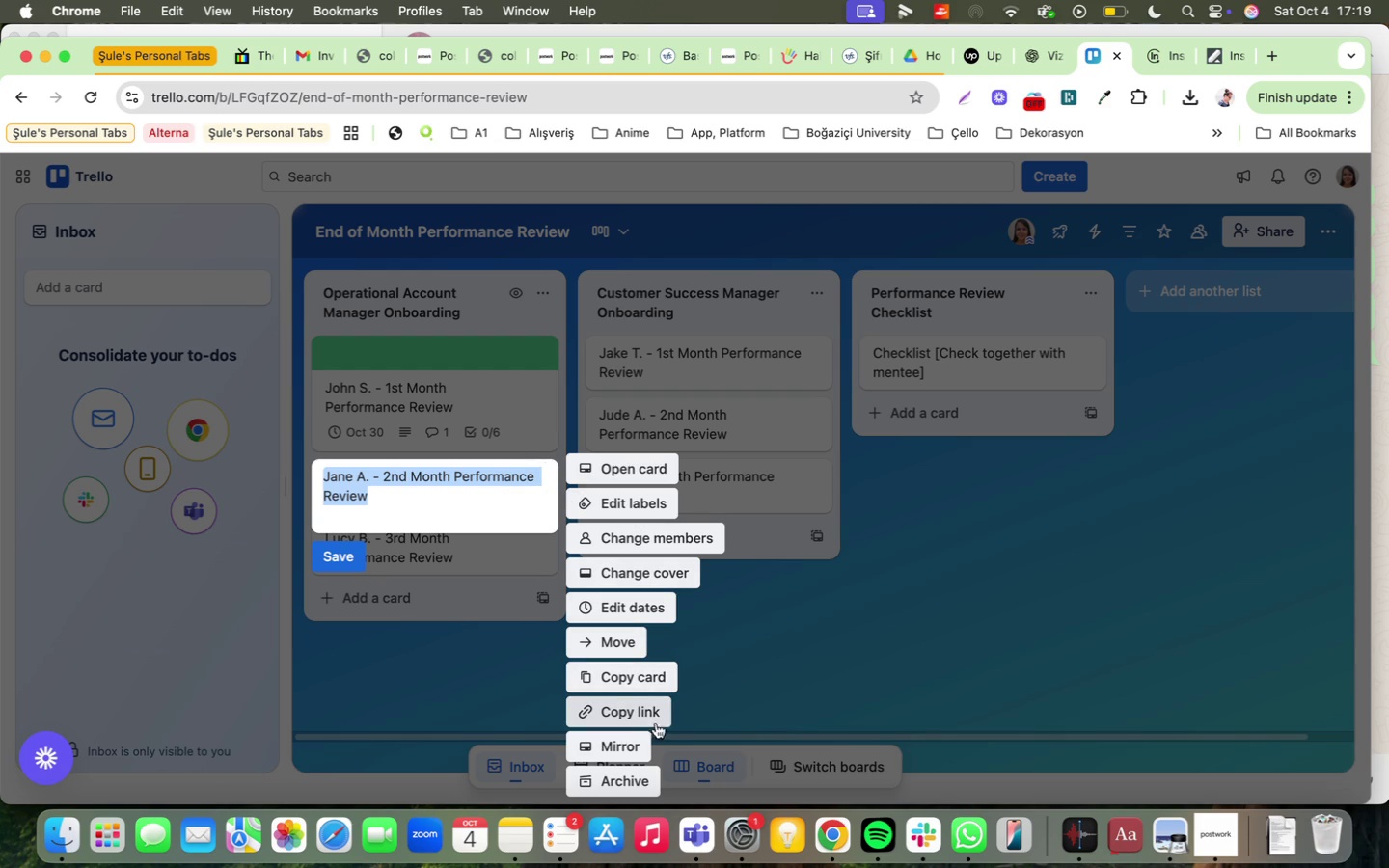 
mouse_move([922, 221])
 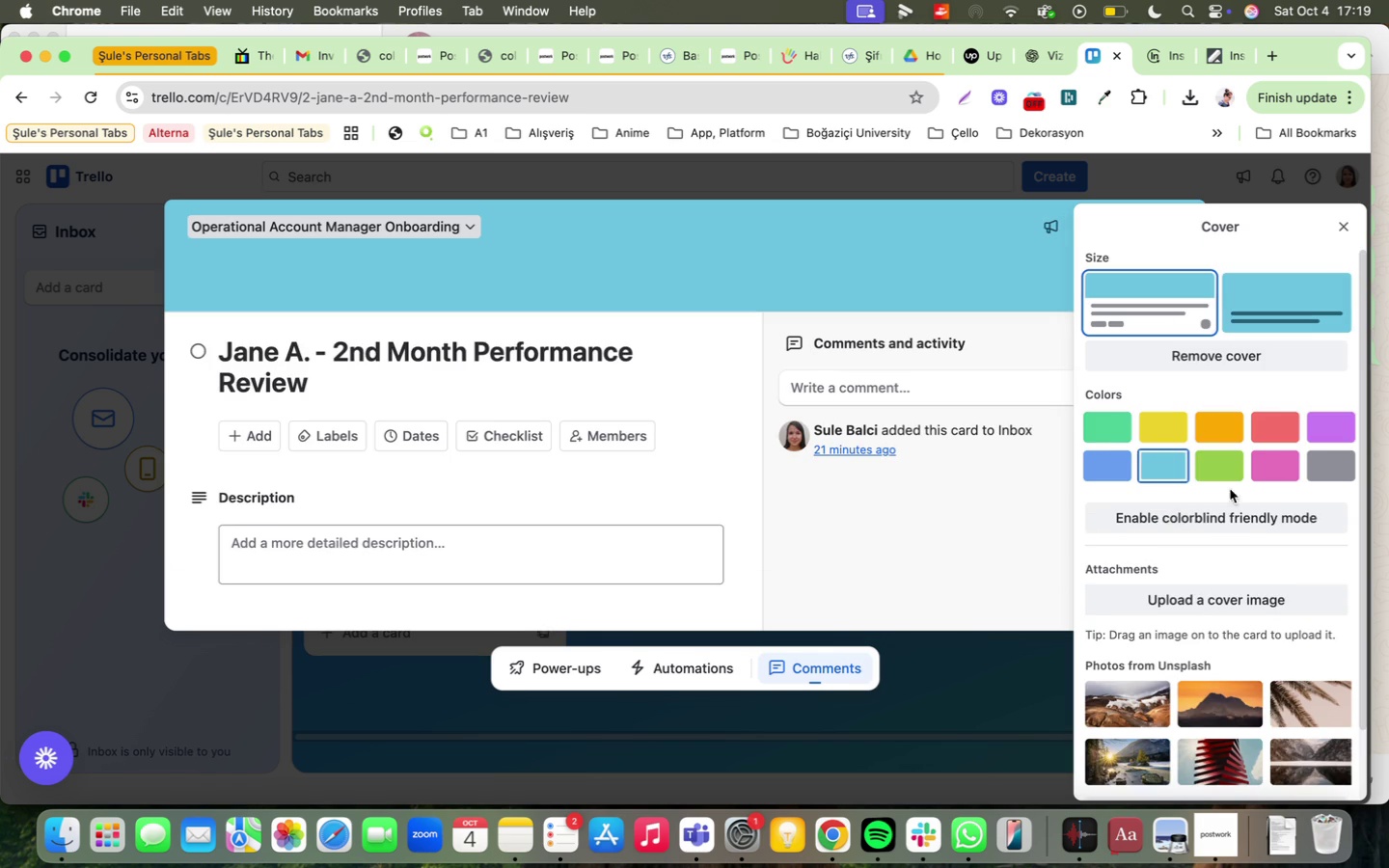 
left_click([1347, 234])
 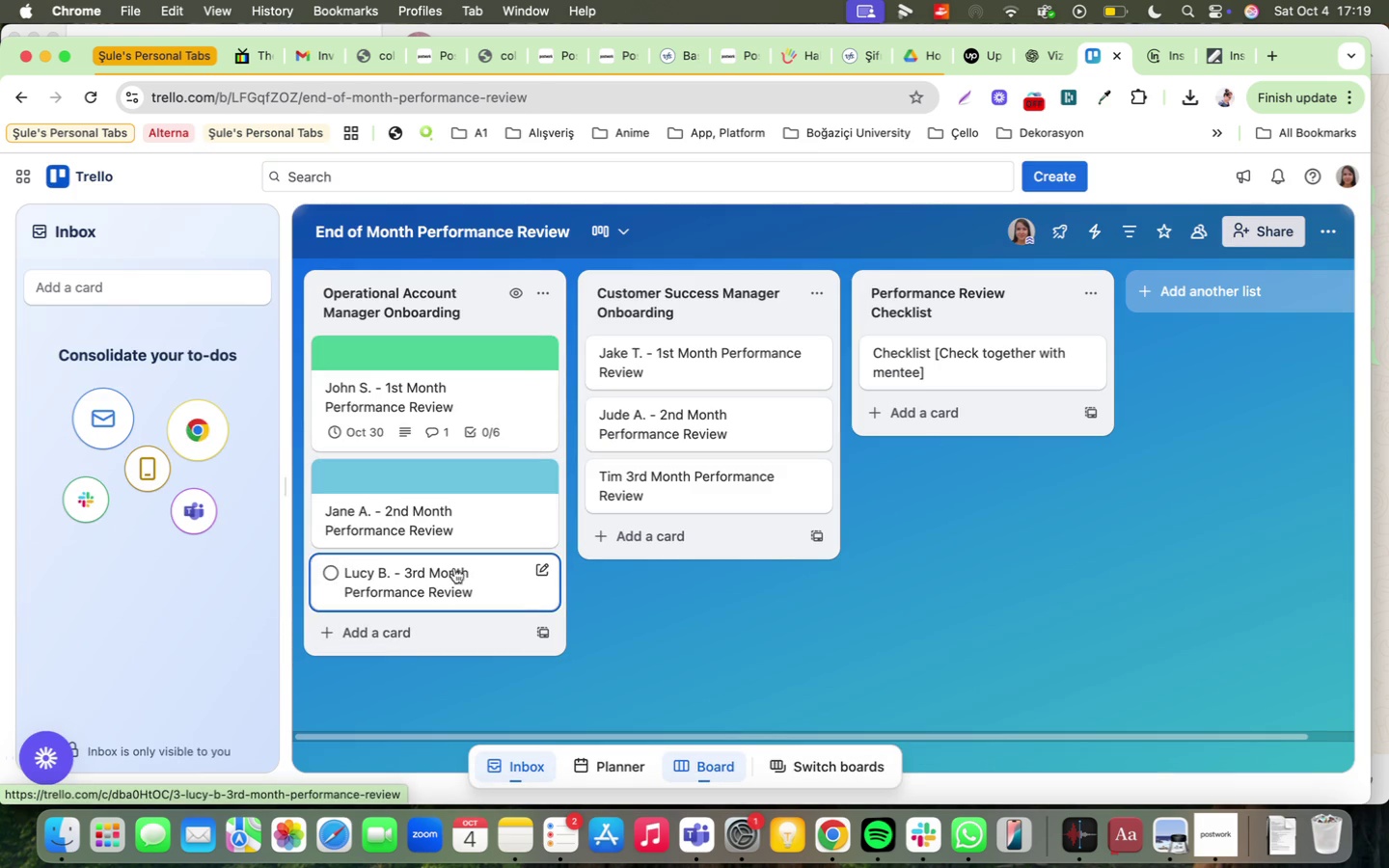 
left_click([493, 579])
 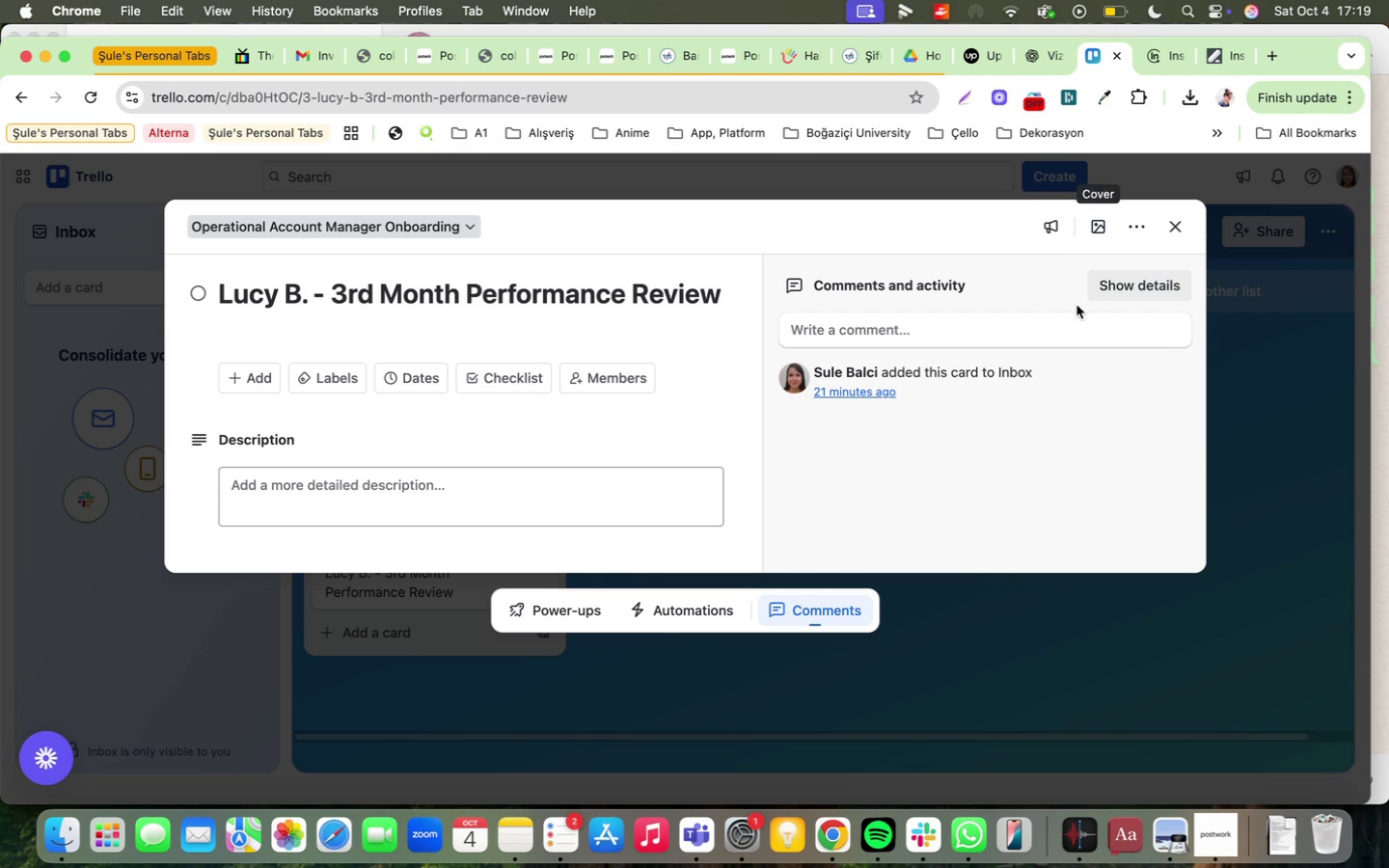 
left_click([1103, 221])
 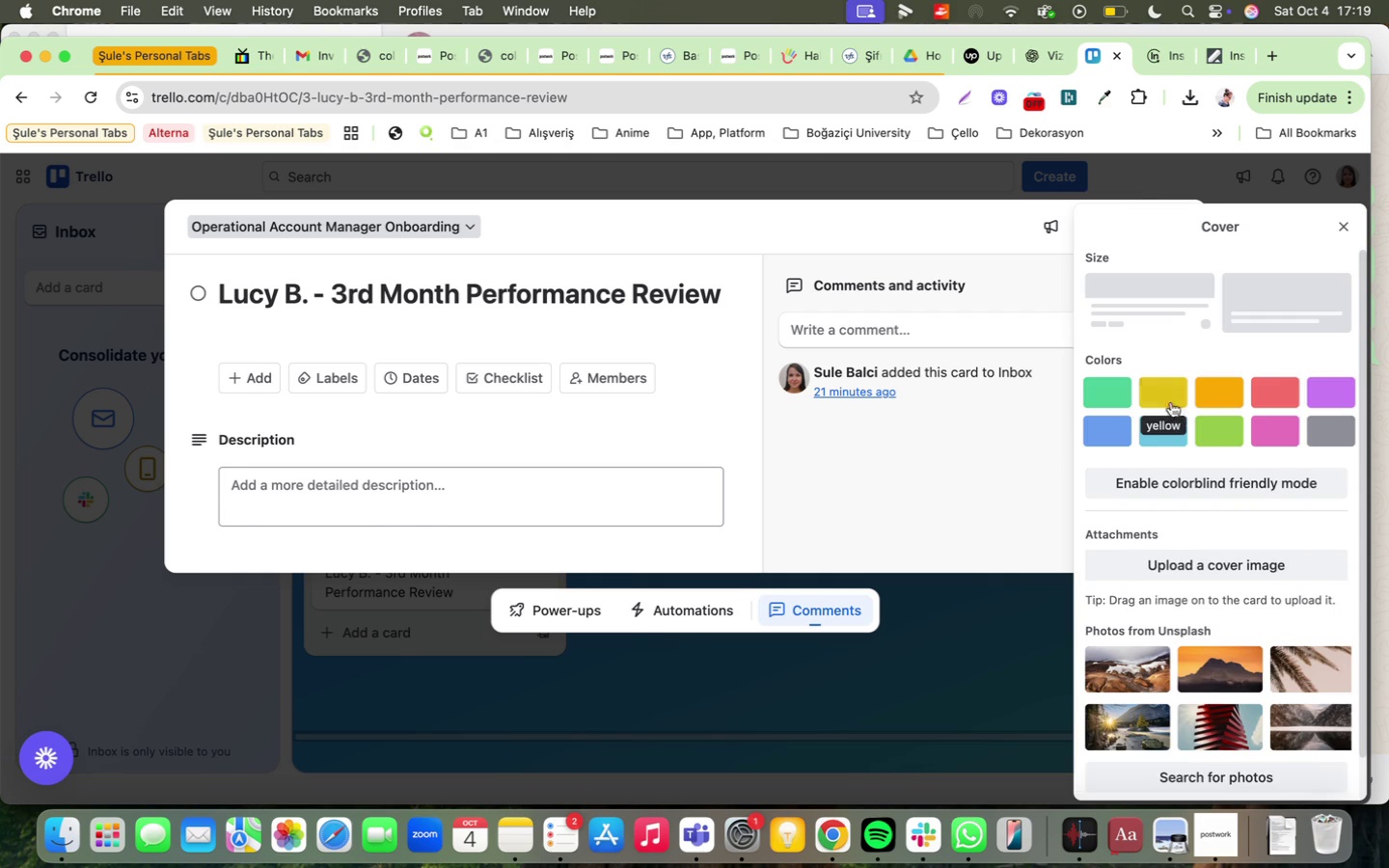 
left_click([1166, 398])
 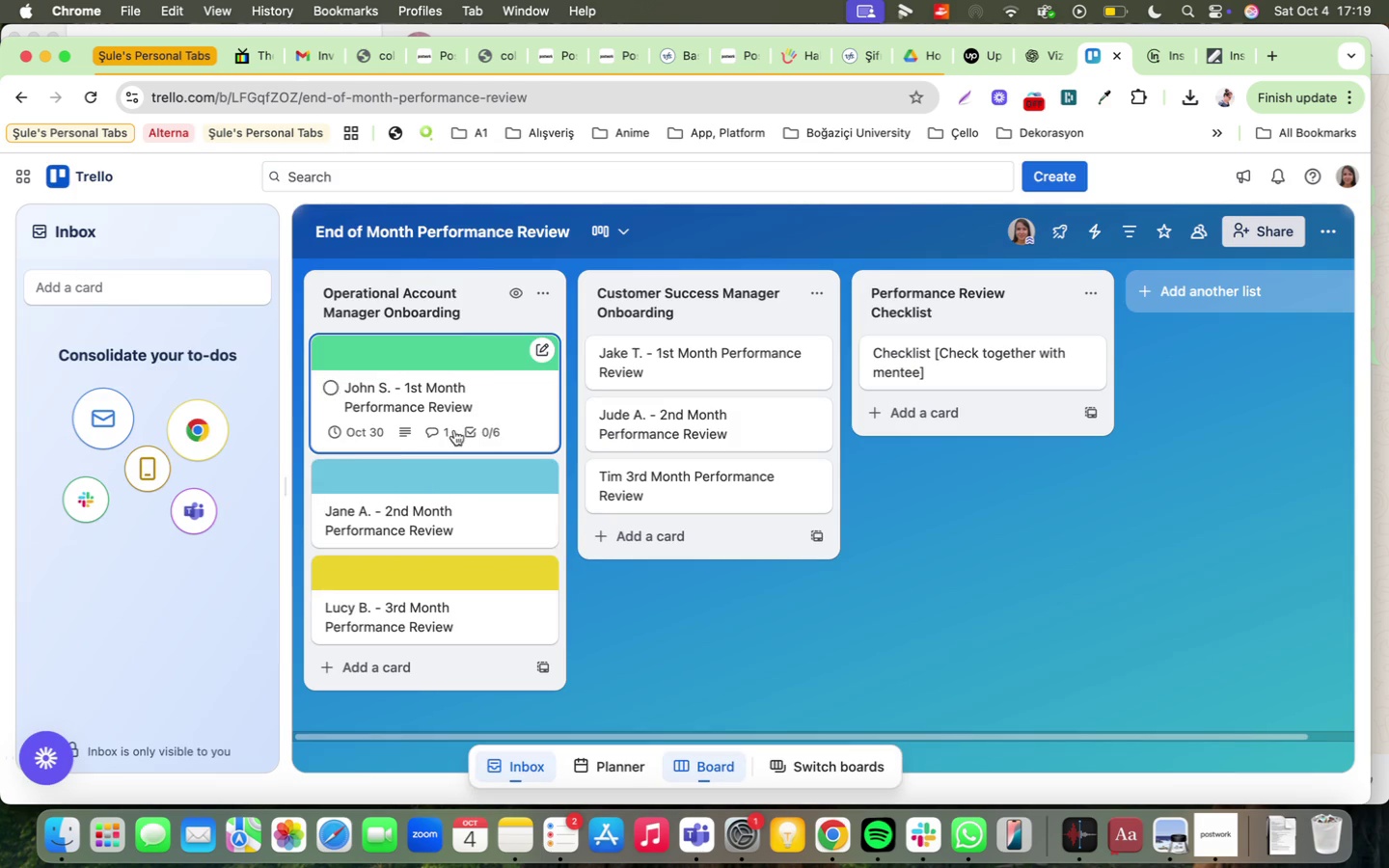 
wait(8.57)
 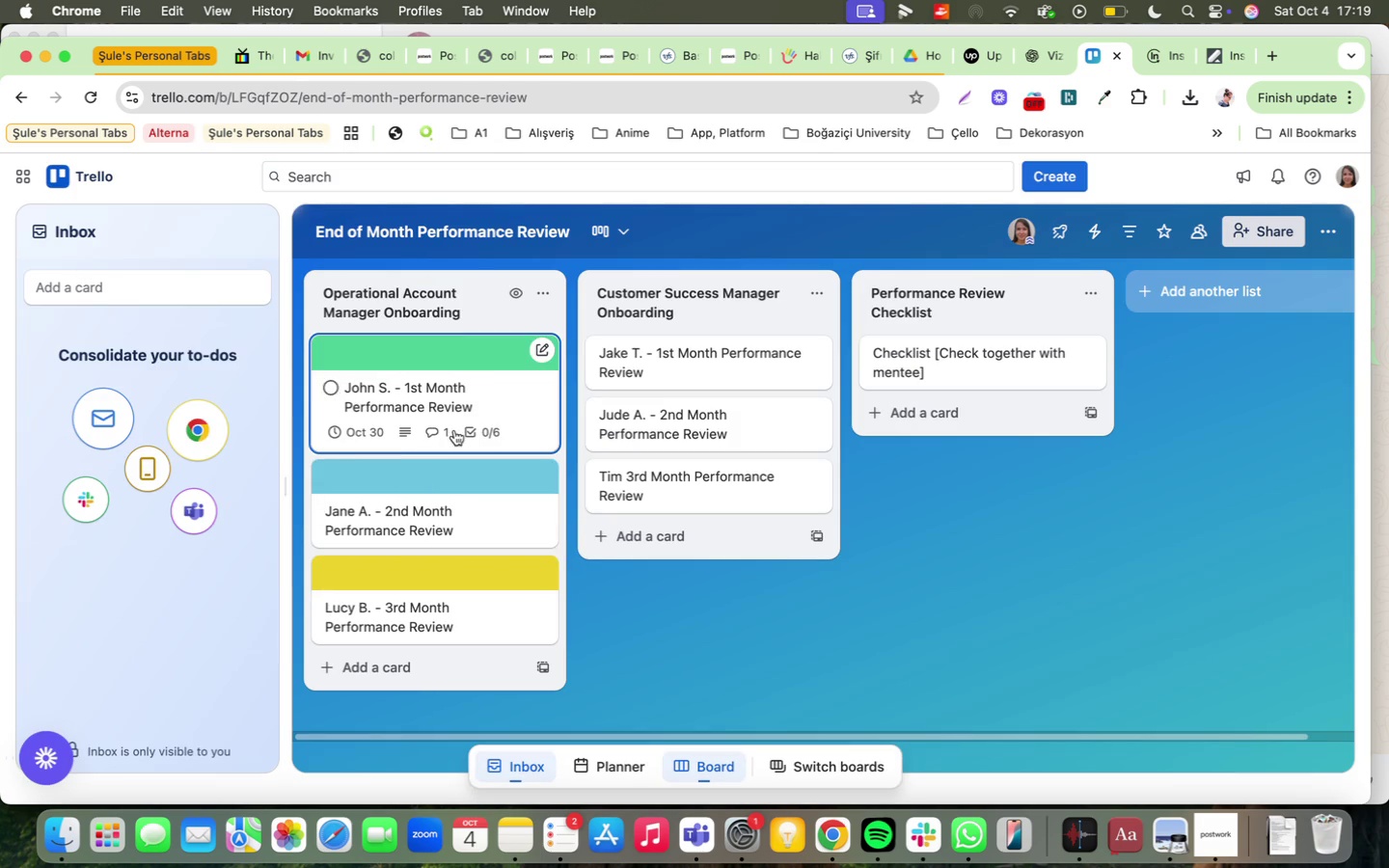 
left_click([507, 391])
 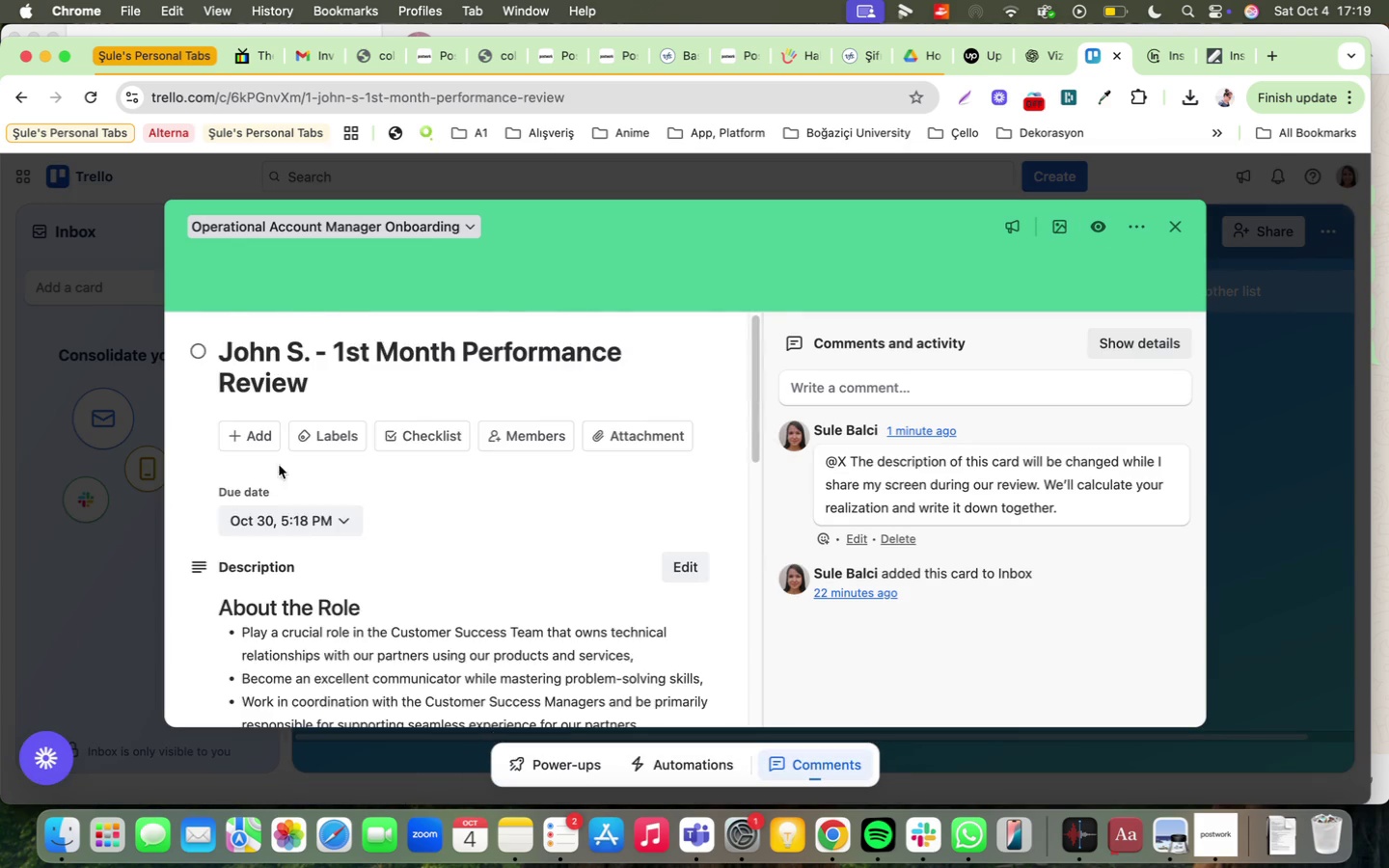 
scroll: coordinate [287, 559], scroll_direction: down, amount: 9.0
 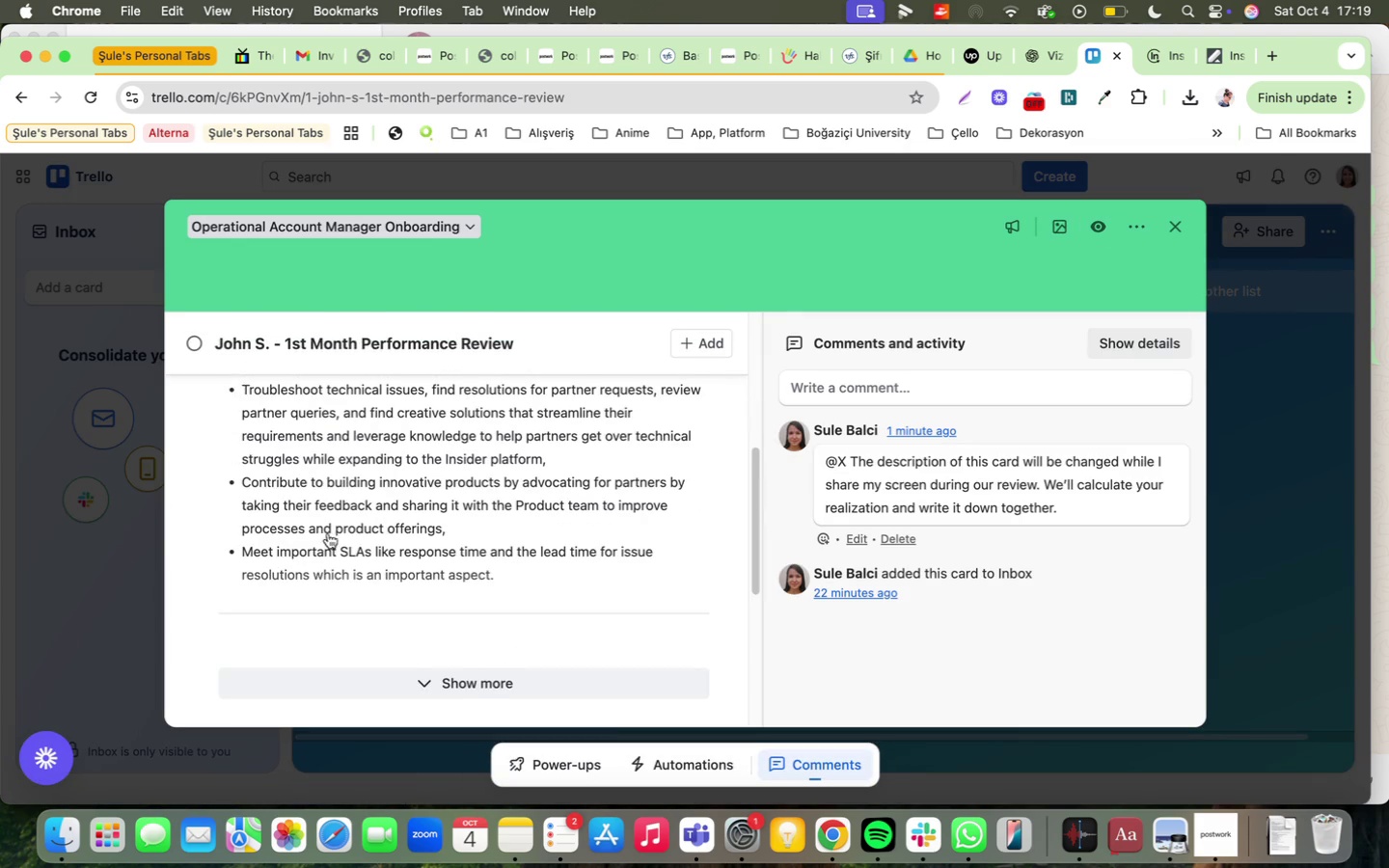 
scroll: coordinate [329, 538], scroll_direction: up, amount: 2.0
 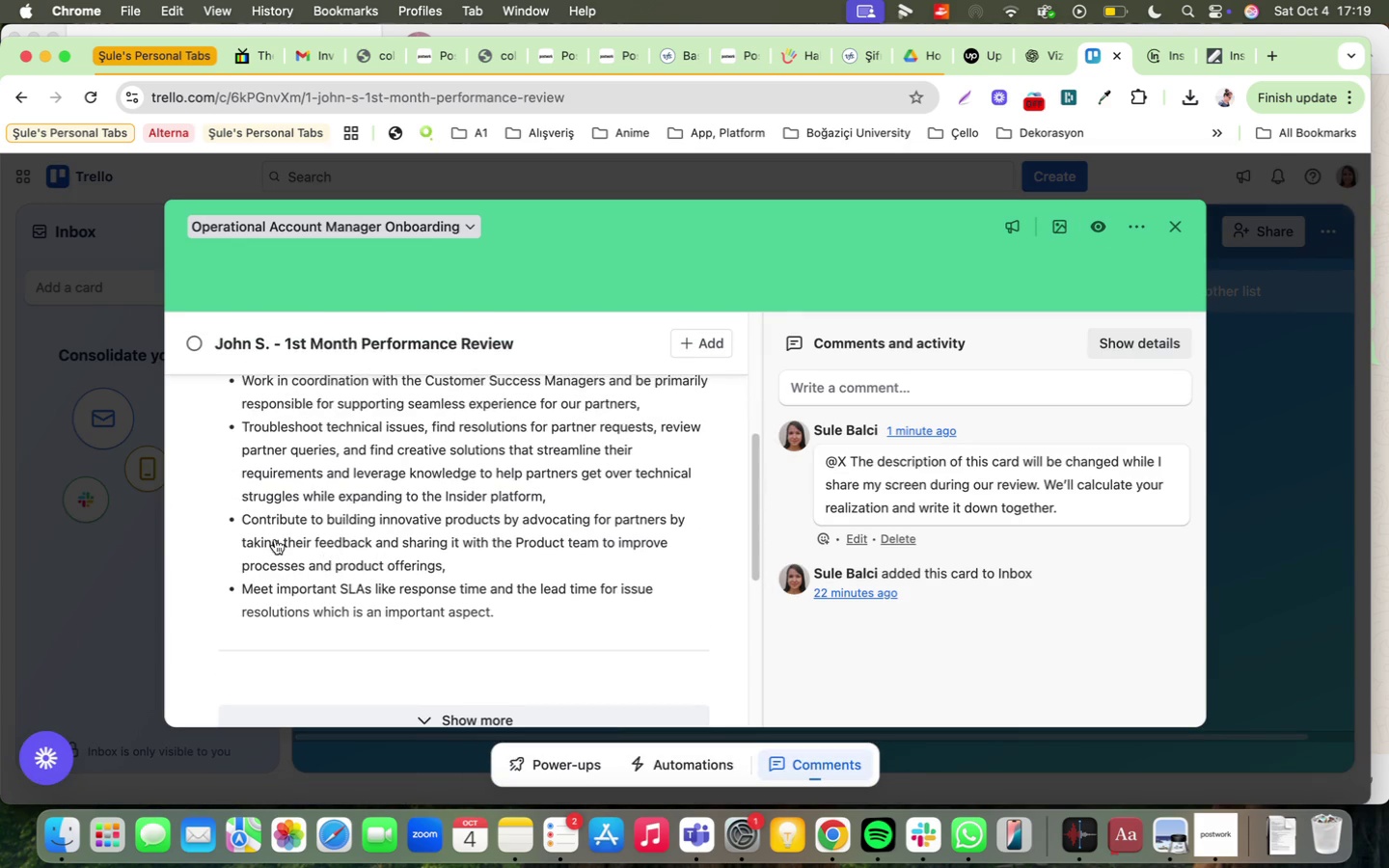 
scroll: coordinate [422, 594], scroll_direction: down, amount: 1.0
 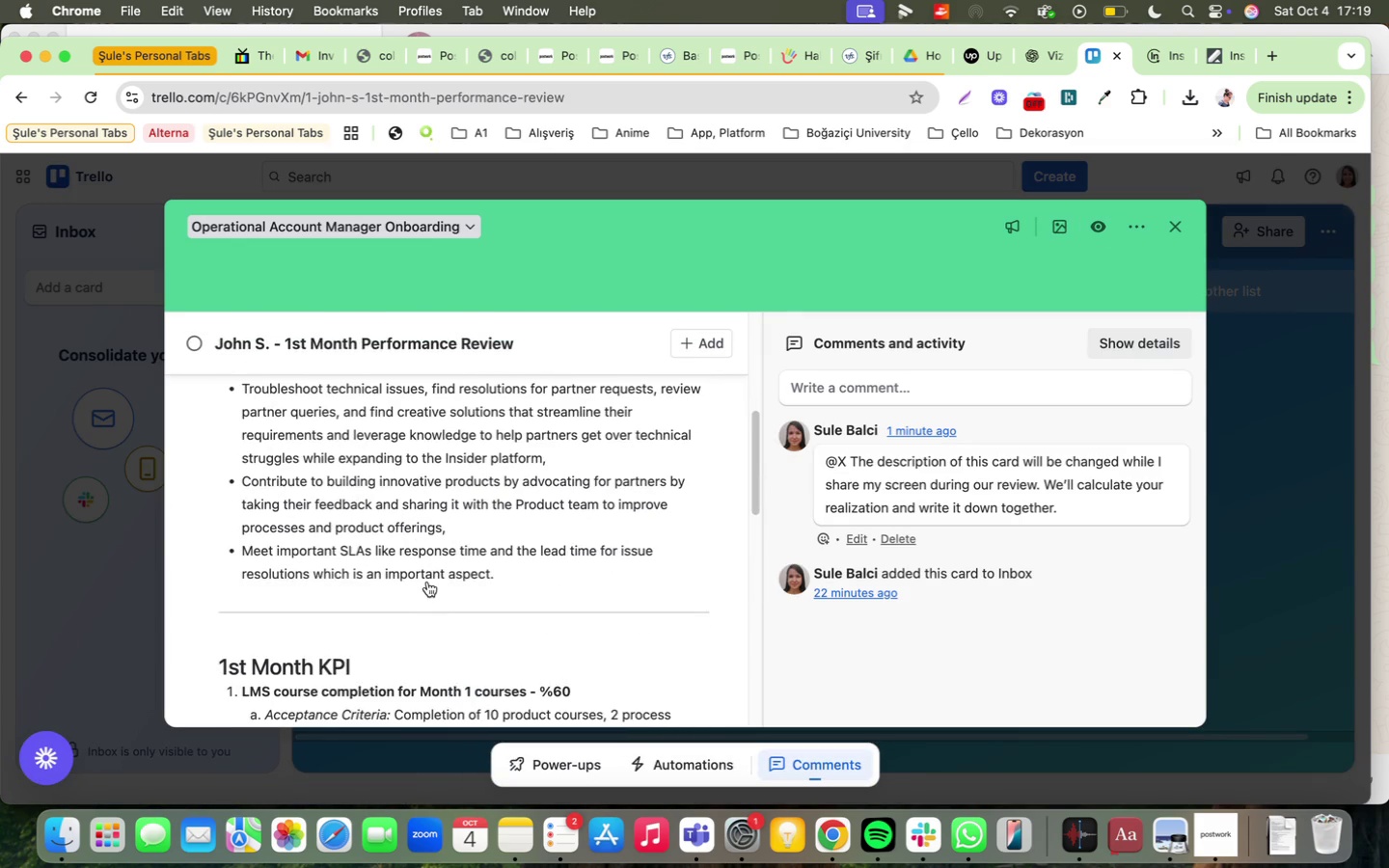 
scroll: coordinate [427, 582], scroll_direction: up, amount: 5.0